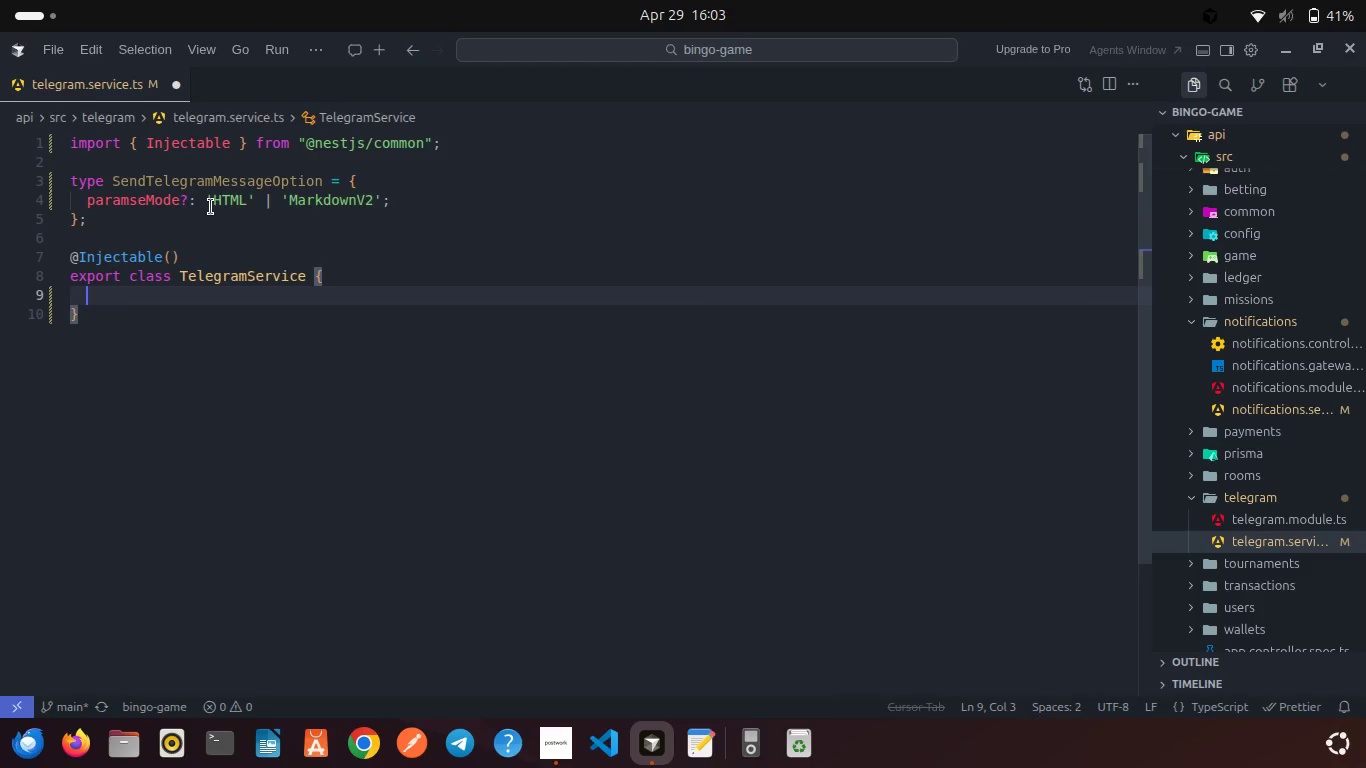 
type(const)
 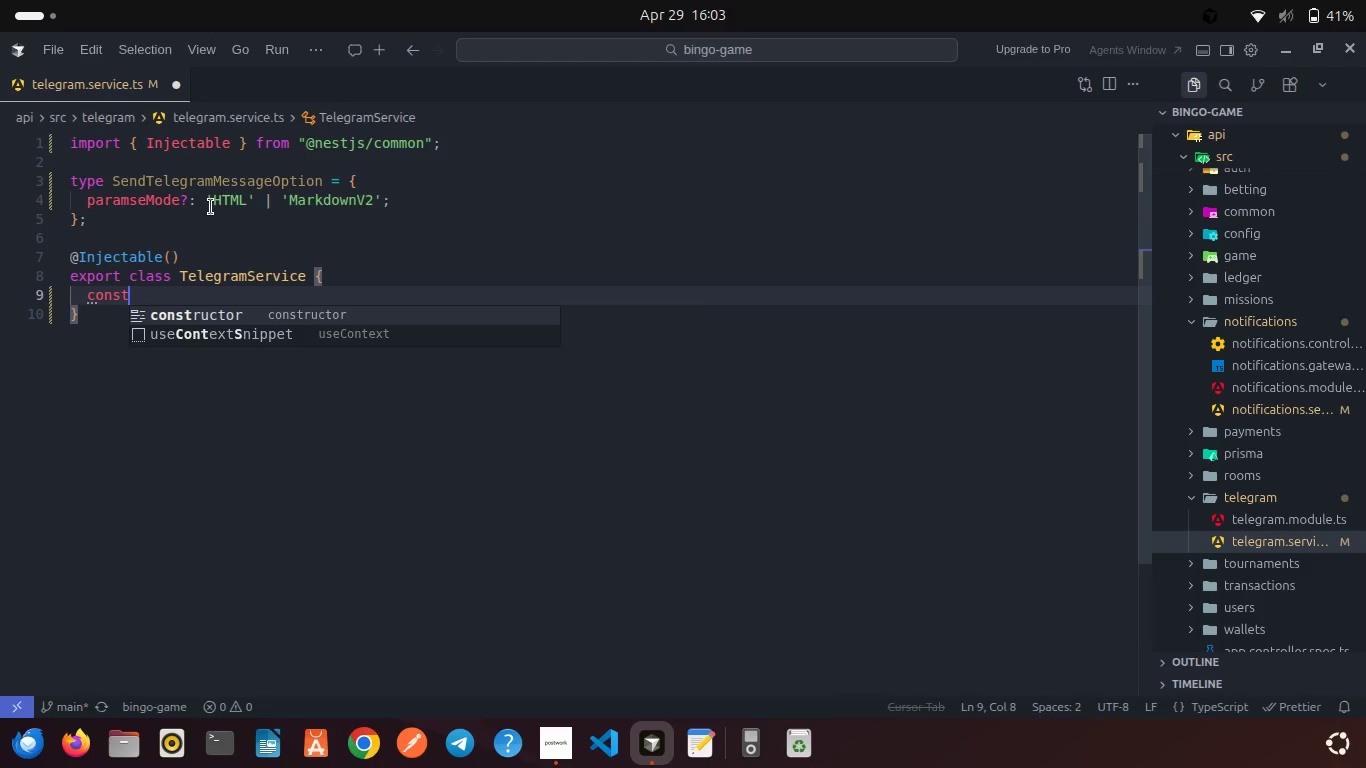 
key(Enter)
 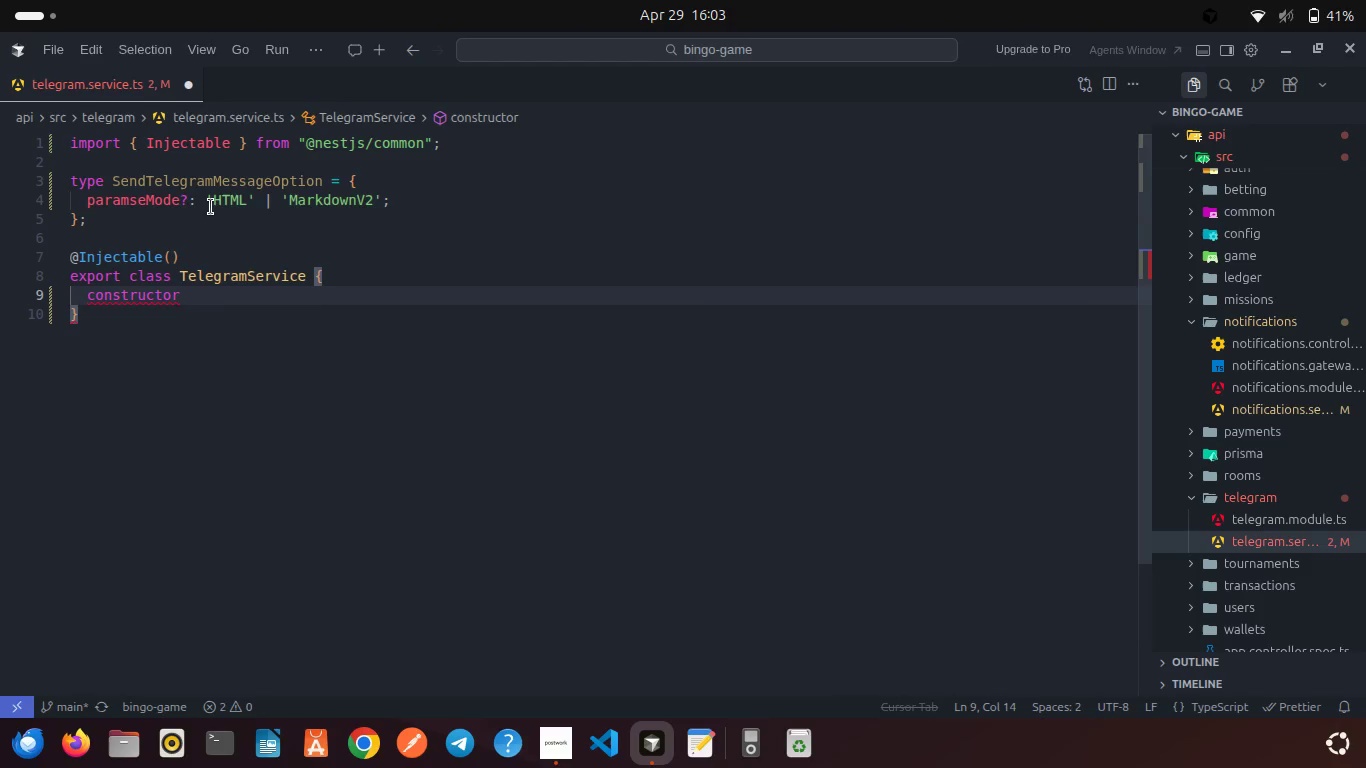 
type(() {)
 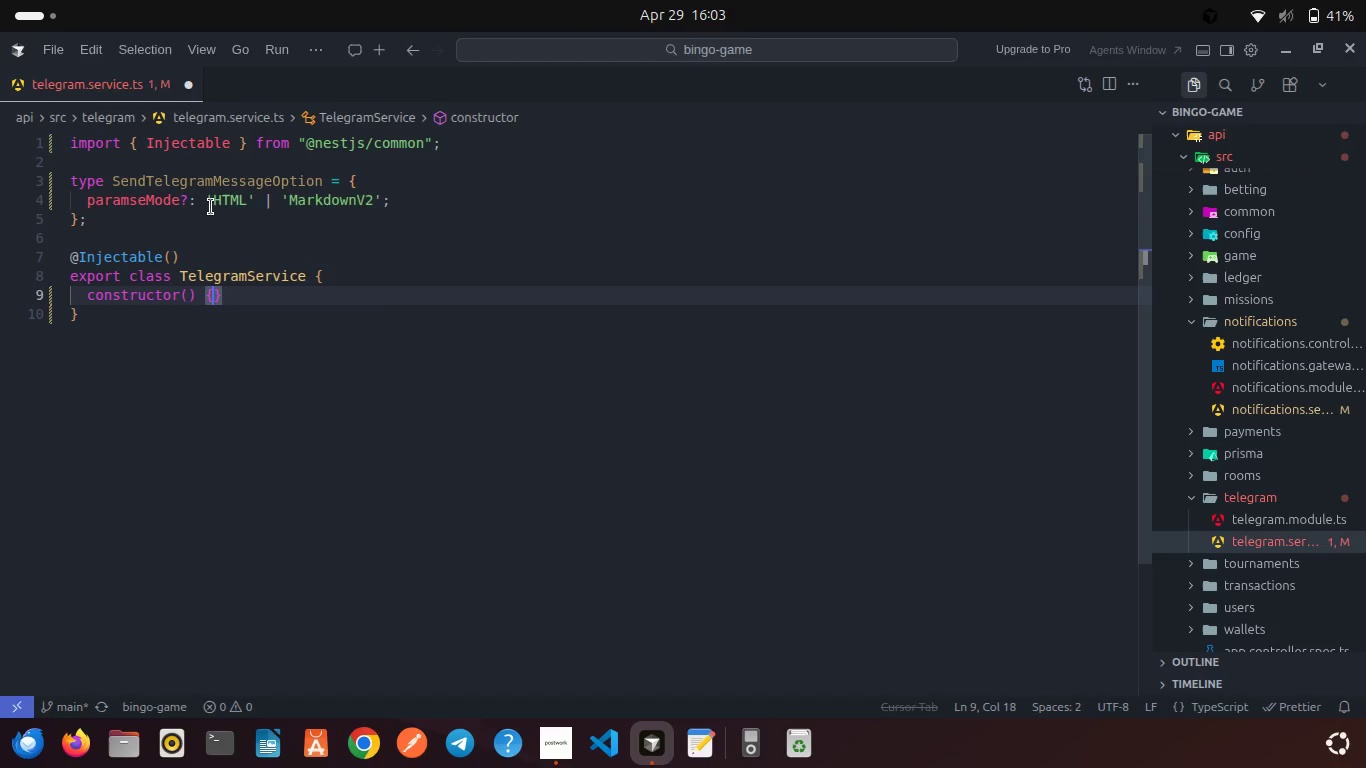 
key(ArrowLeft)
 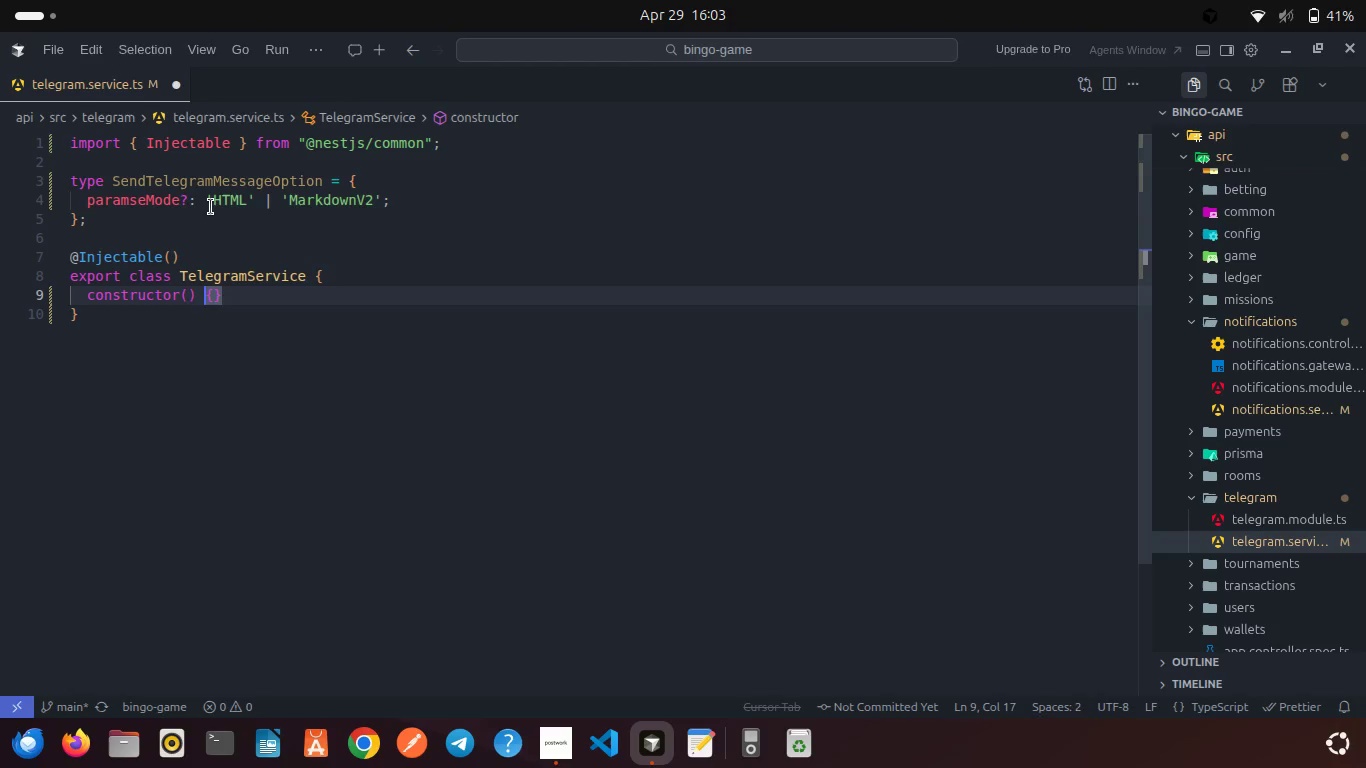 
key(ArrowLeft)
 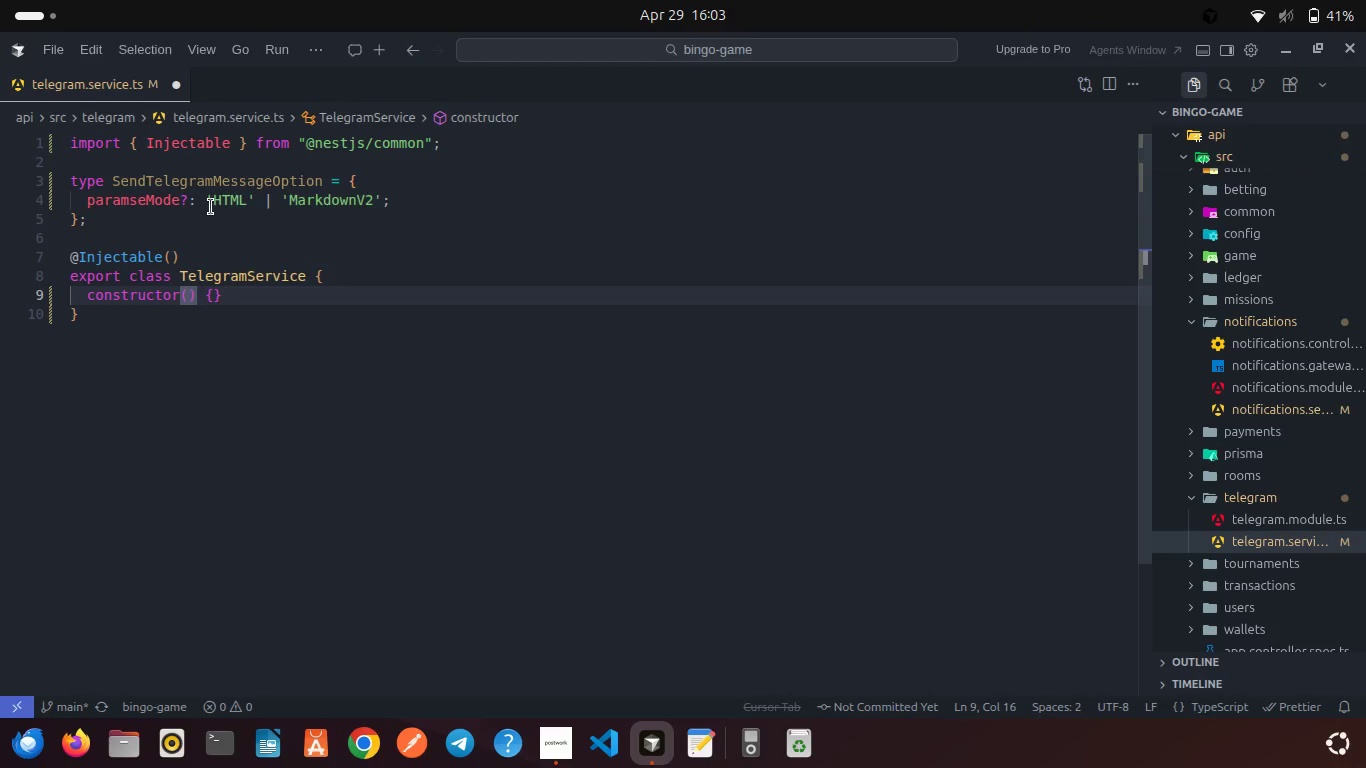 
key(ArrowLeft)
 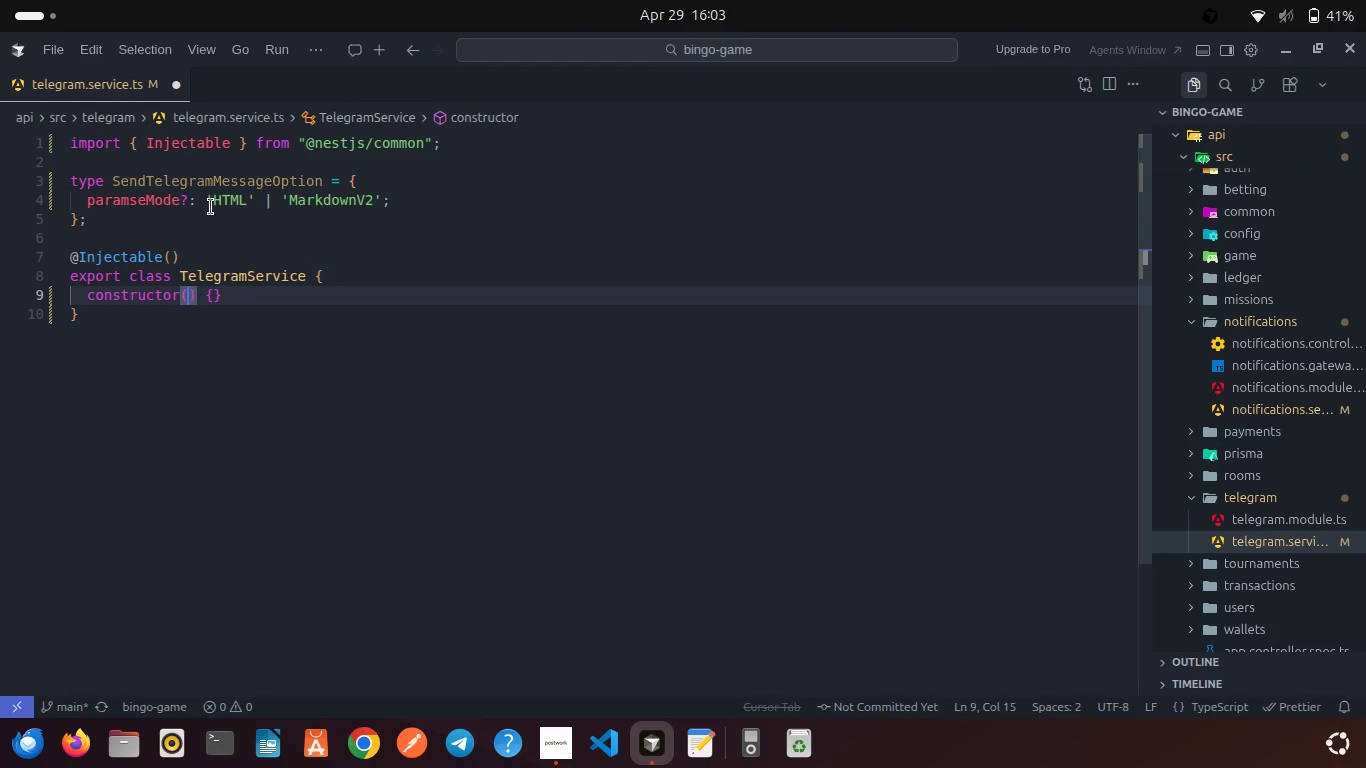 
type(priv)
 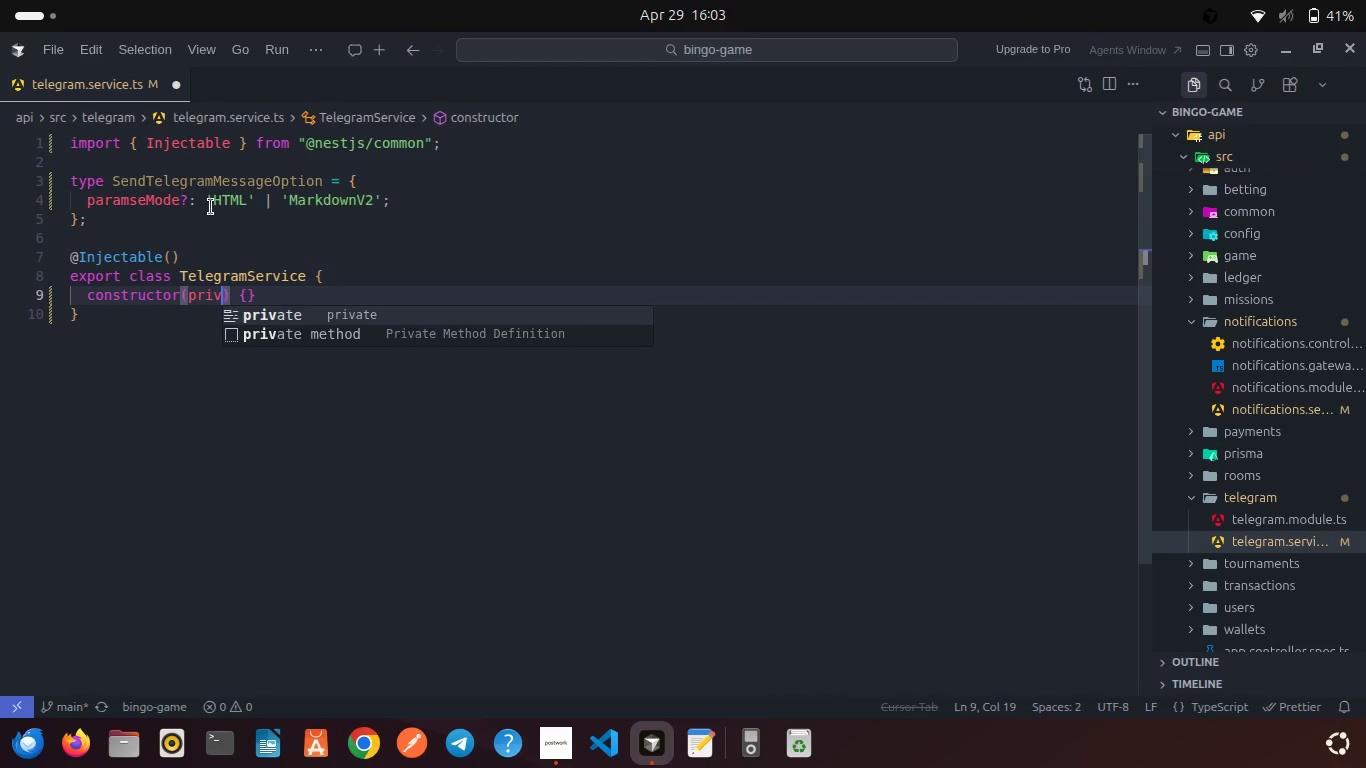 
key(Enter)
 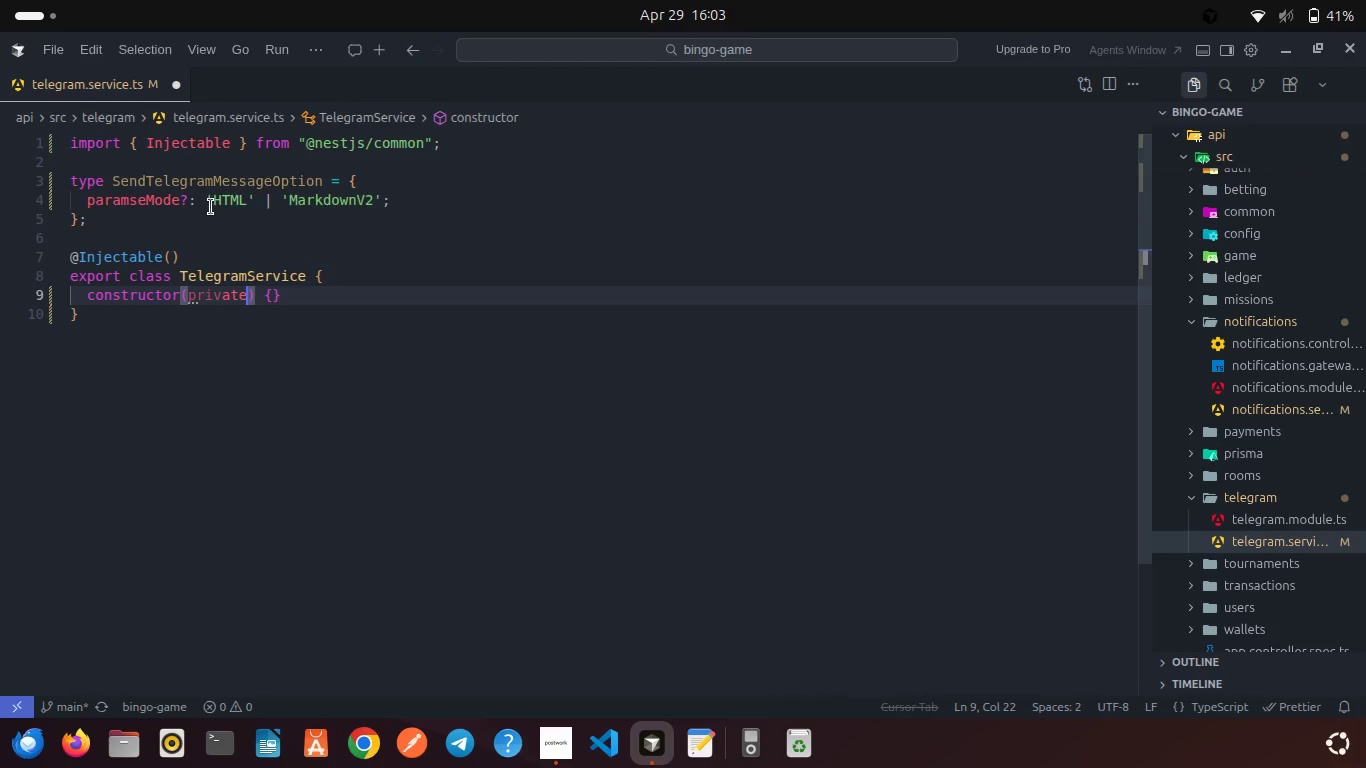 
type( read)
 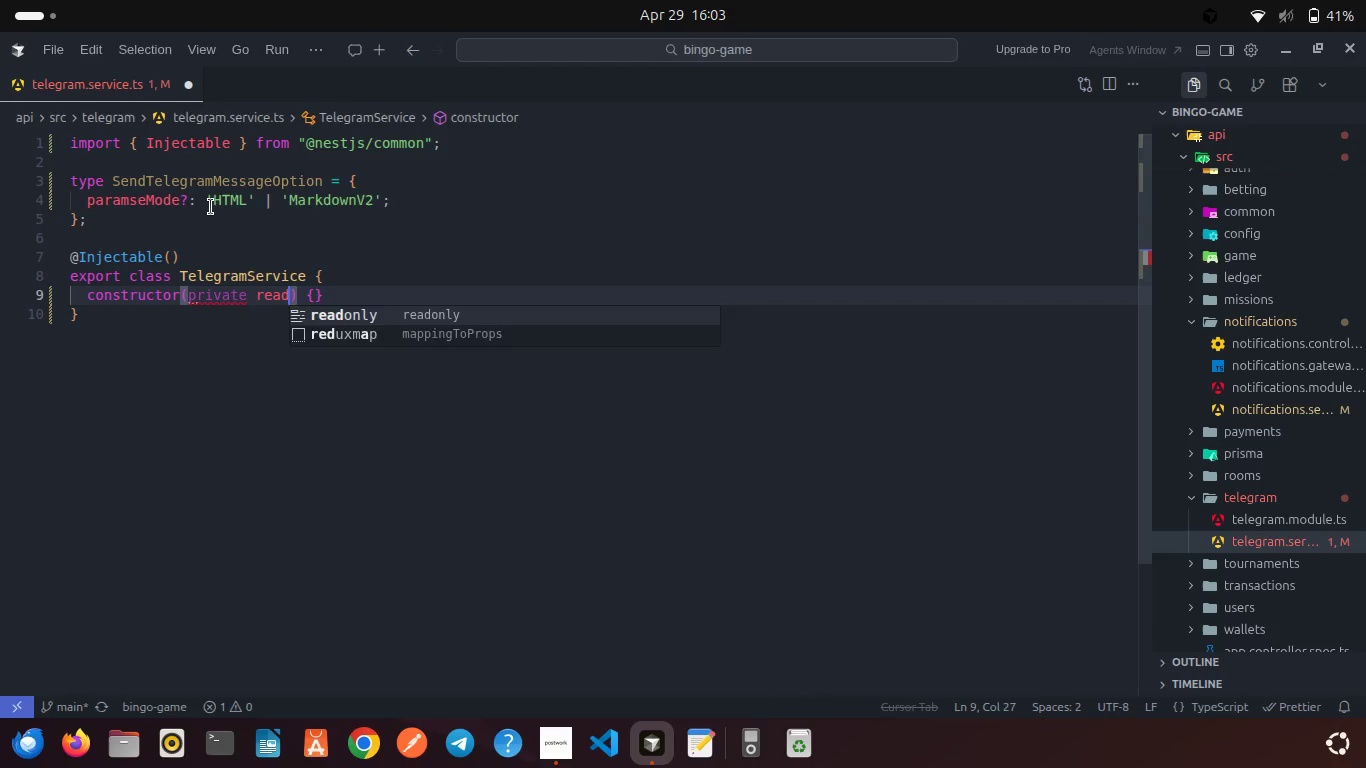 
key(Enter)
 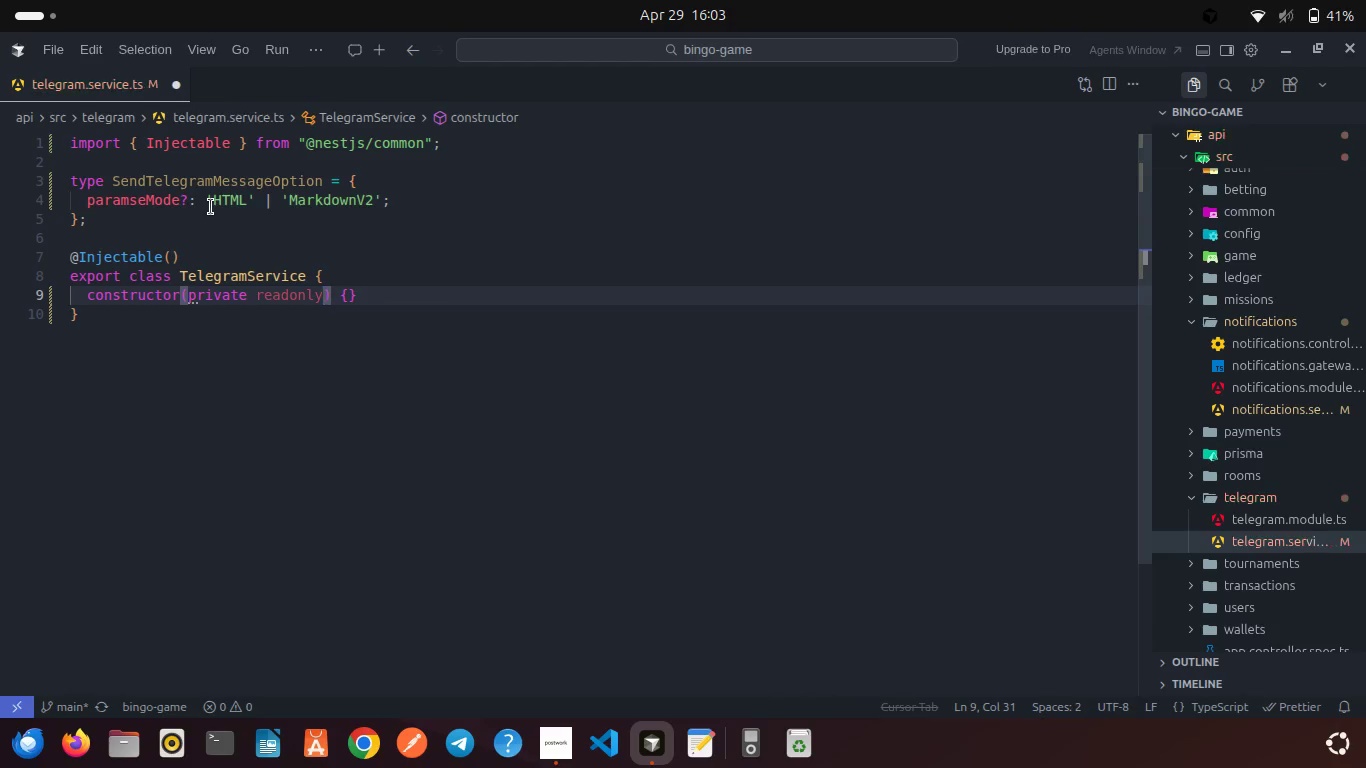 
type( prisma: PrismaSer)
 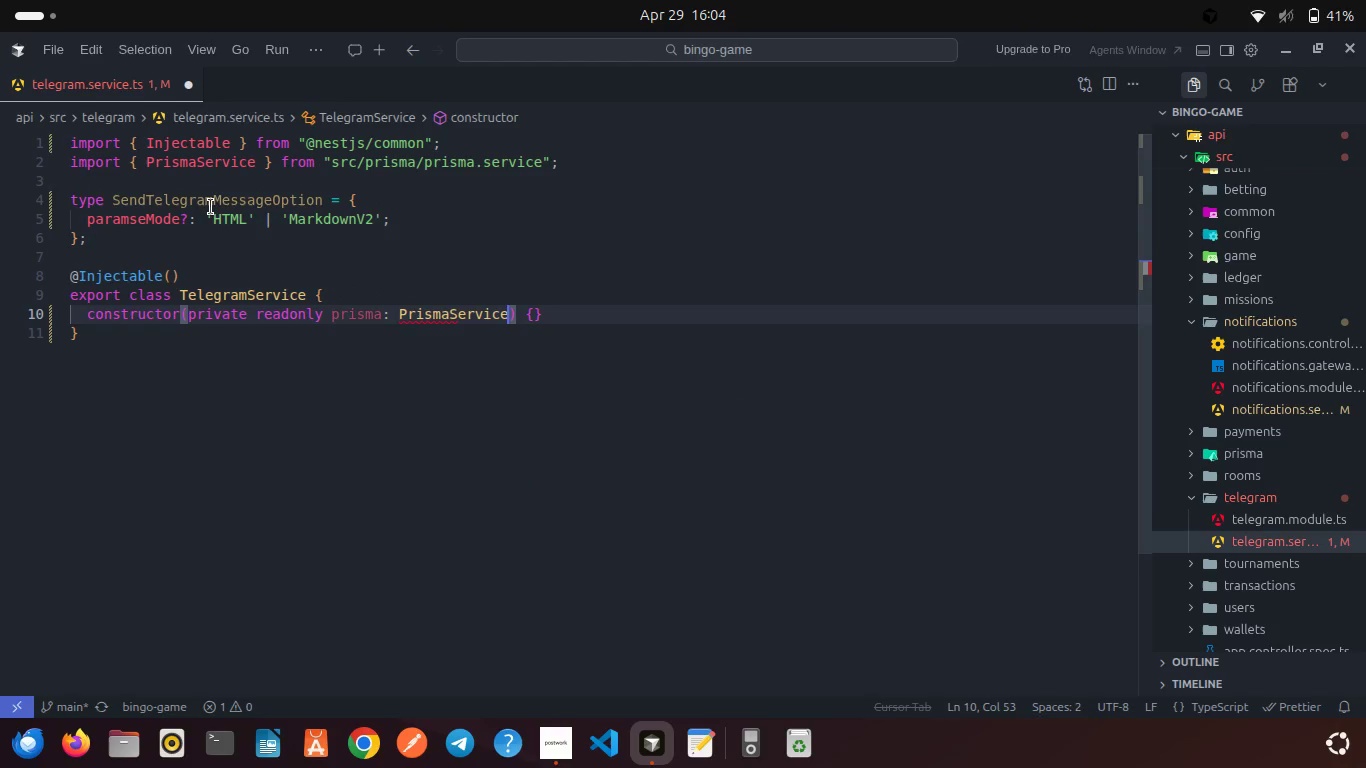 
 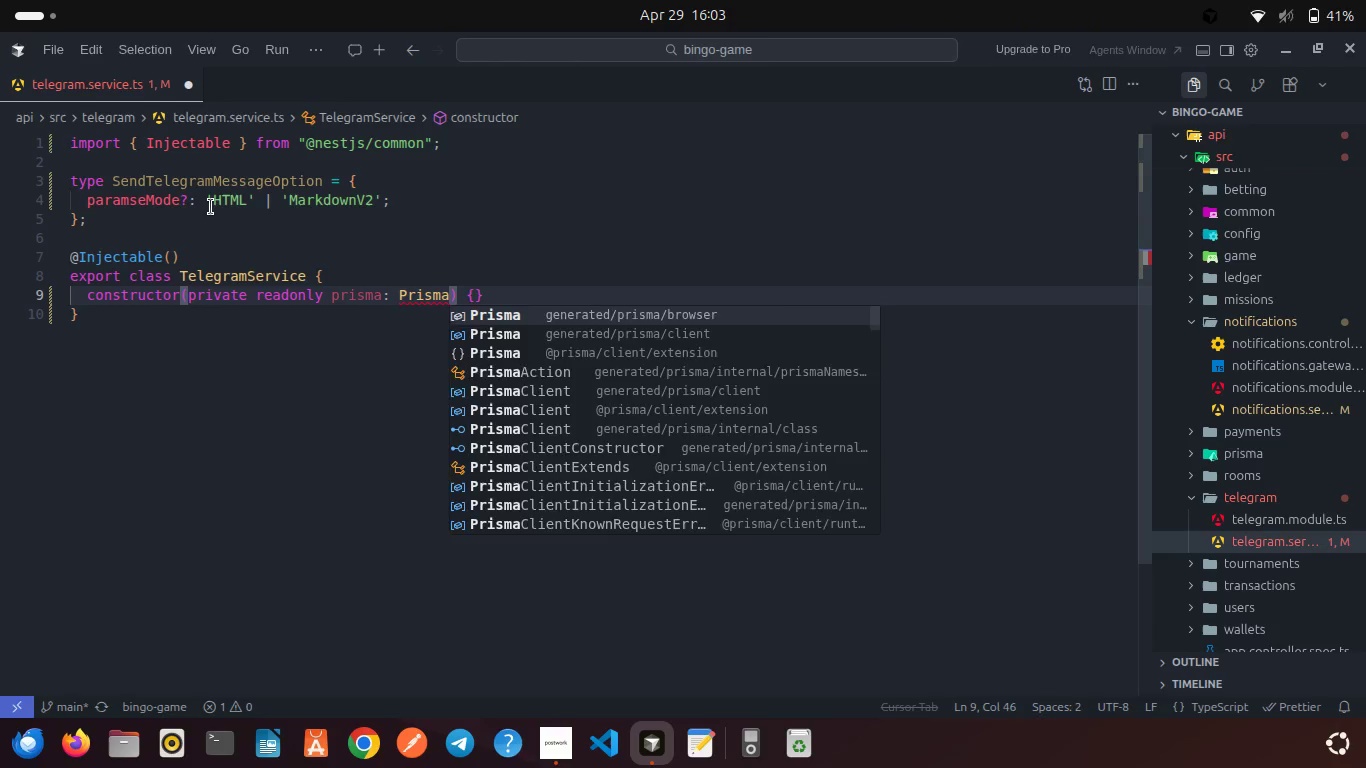 
key(Enter)
 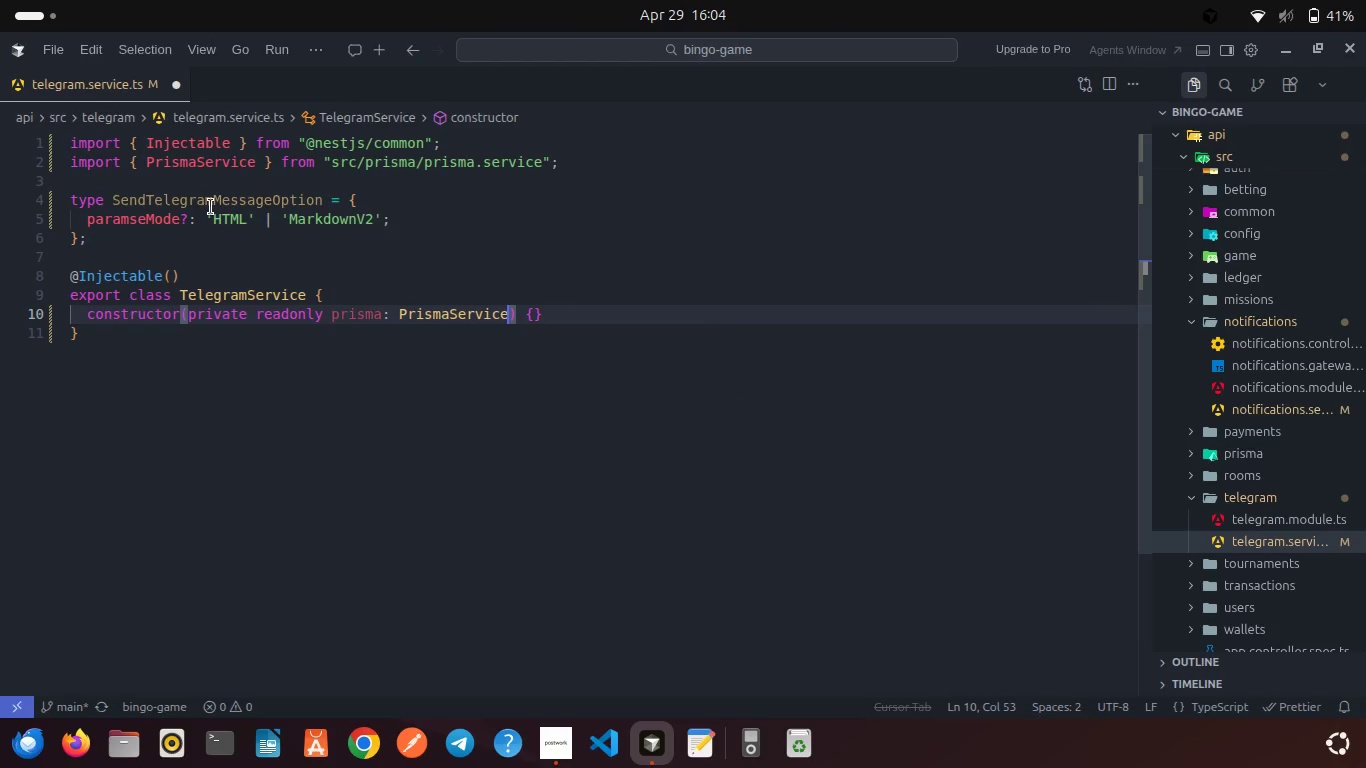 
type(, pri)
 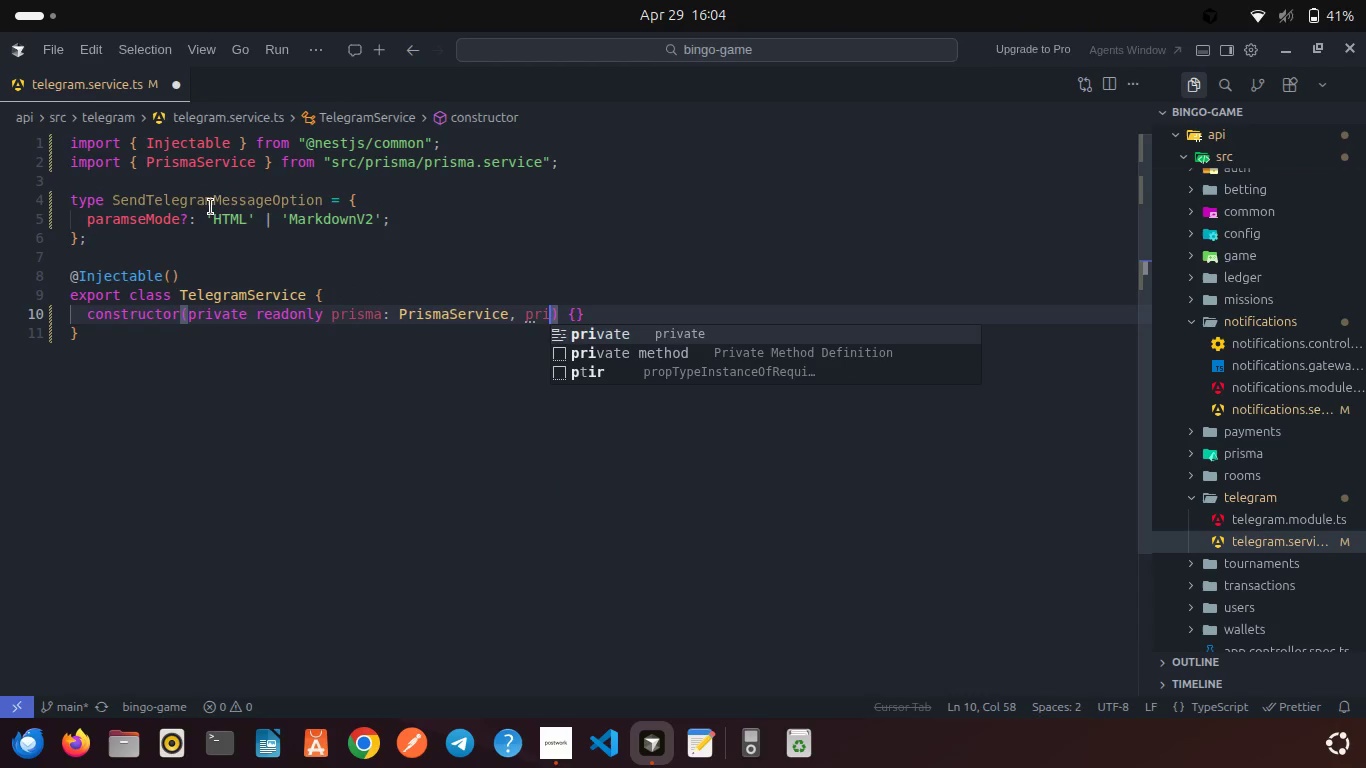 
key(Enter)
 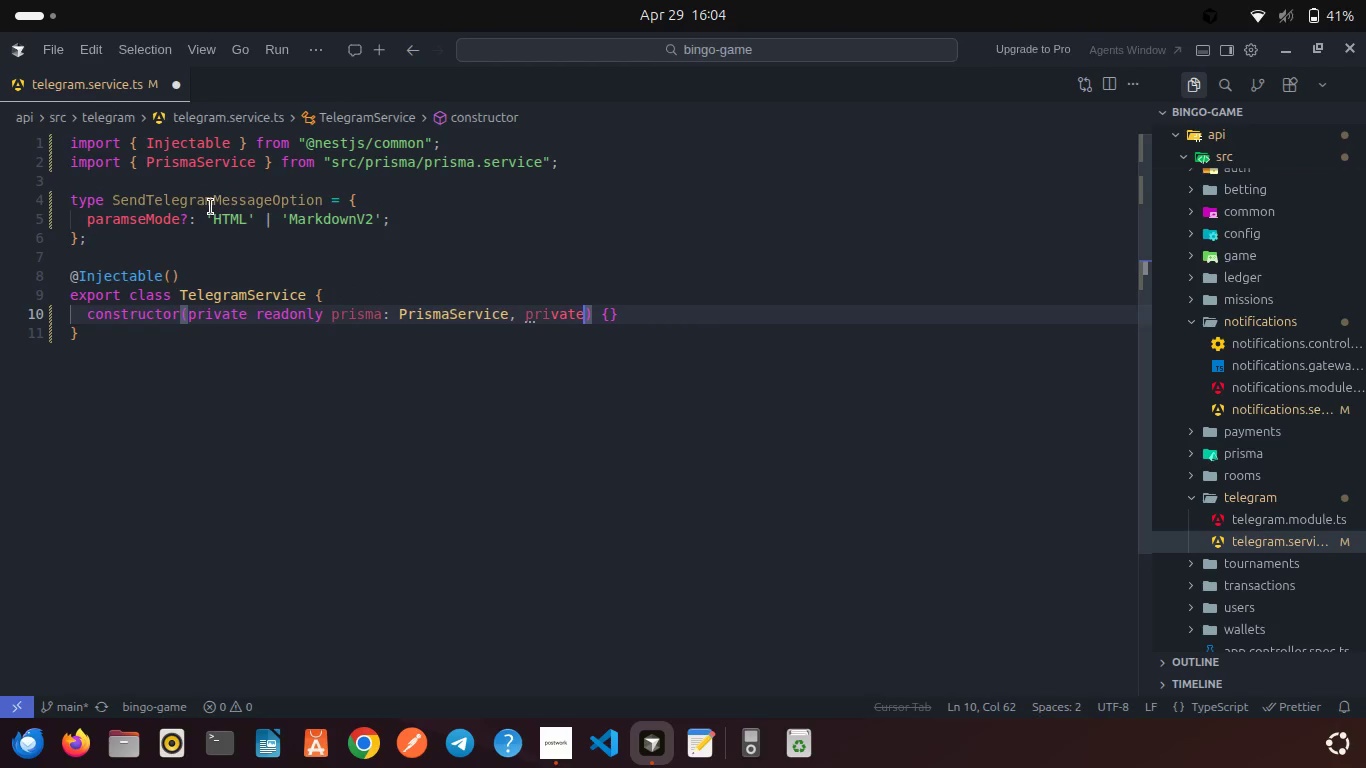 
type( read)
 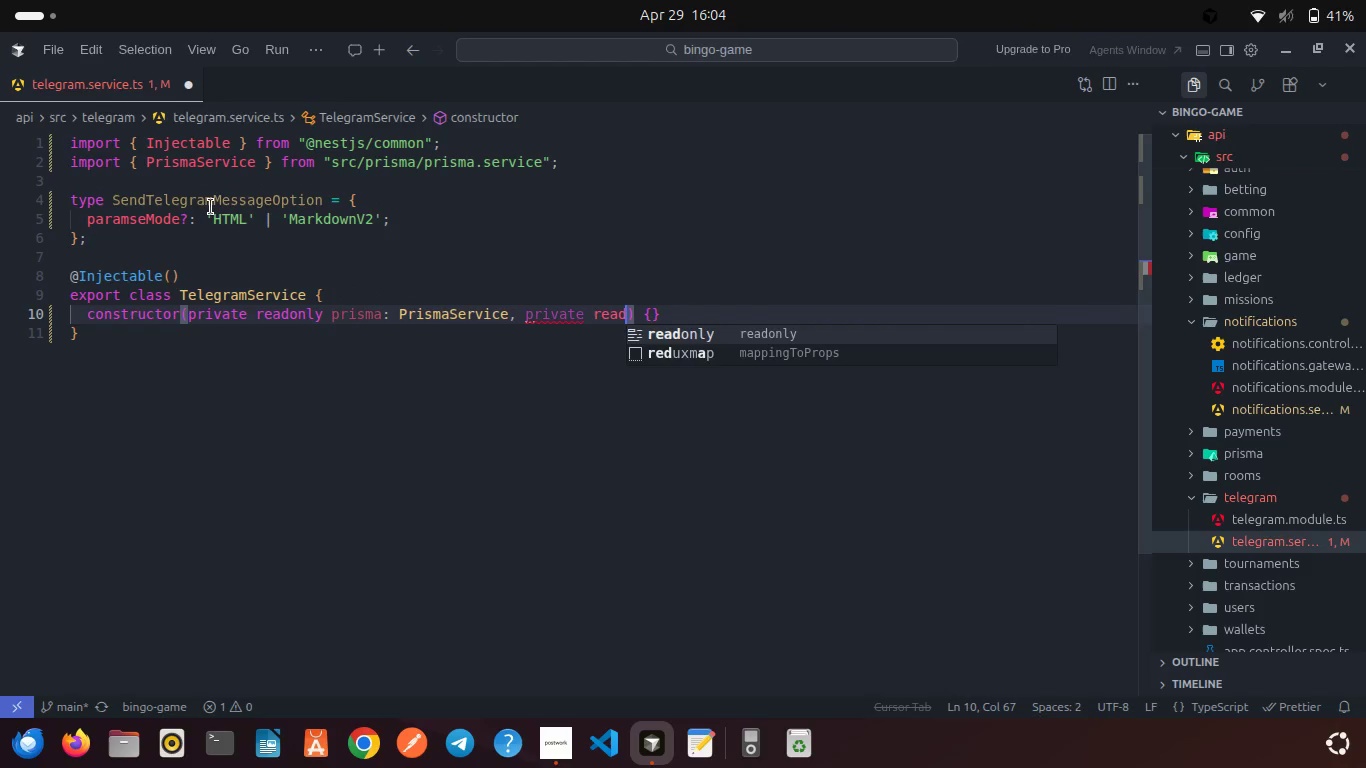 
key(Enter)
 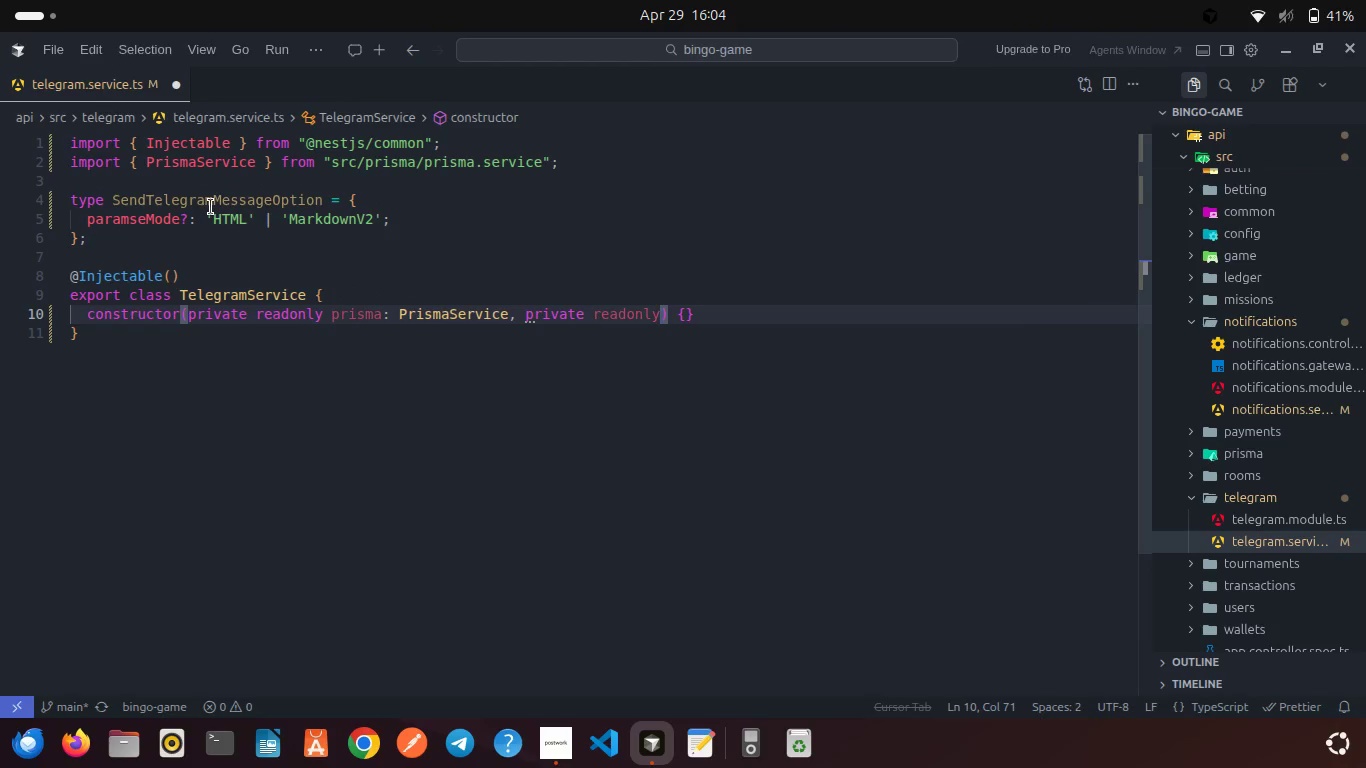 
type( configService: ConfigSer)
 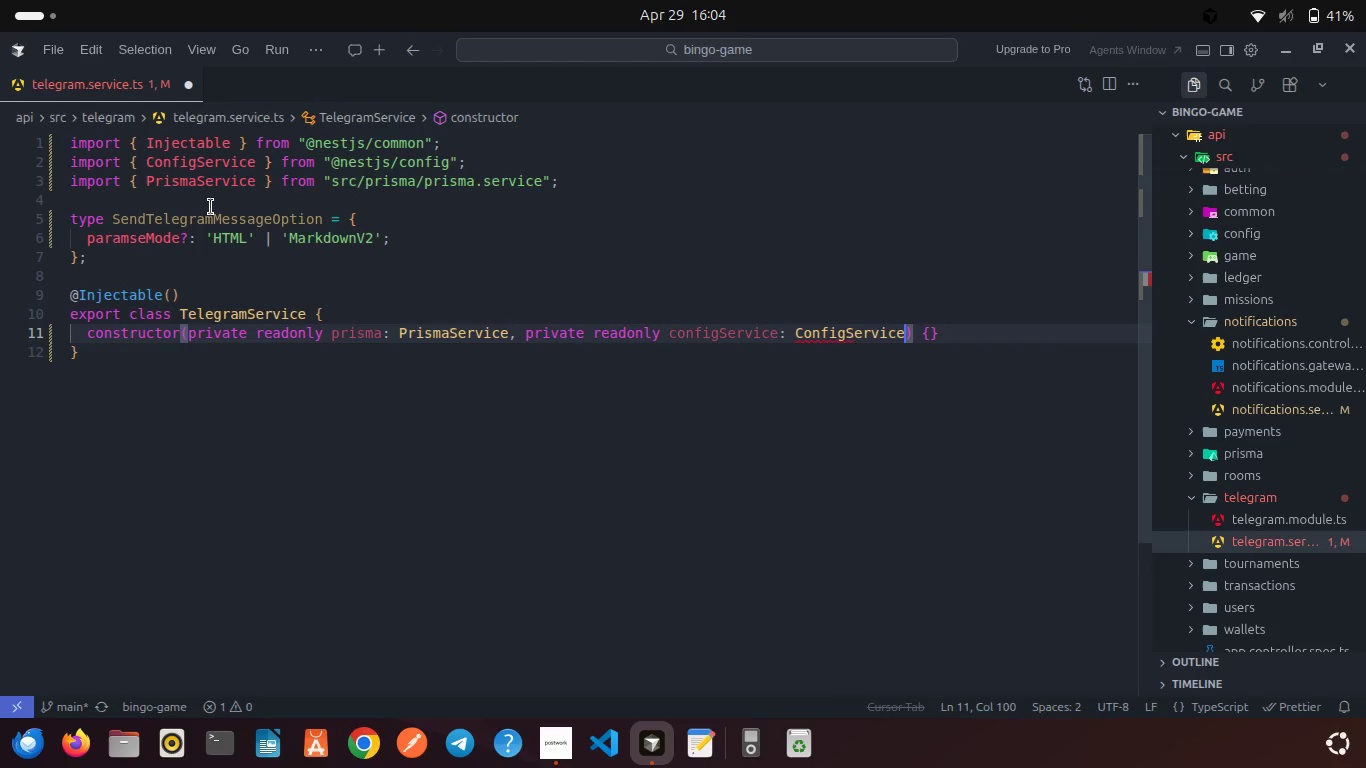 
 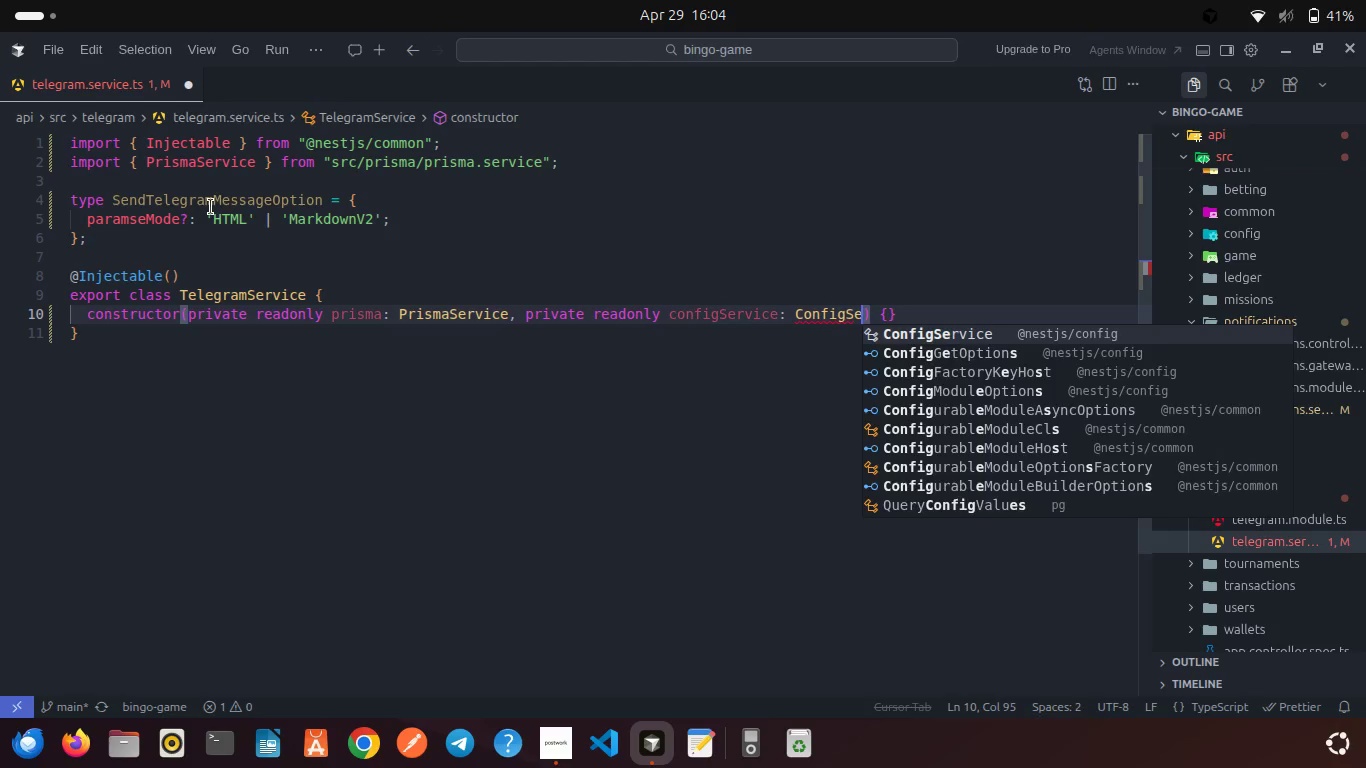 
key(Enter)
 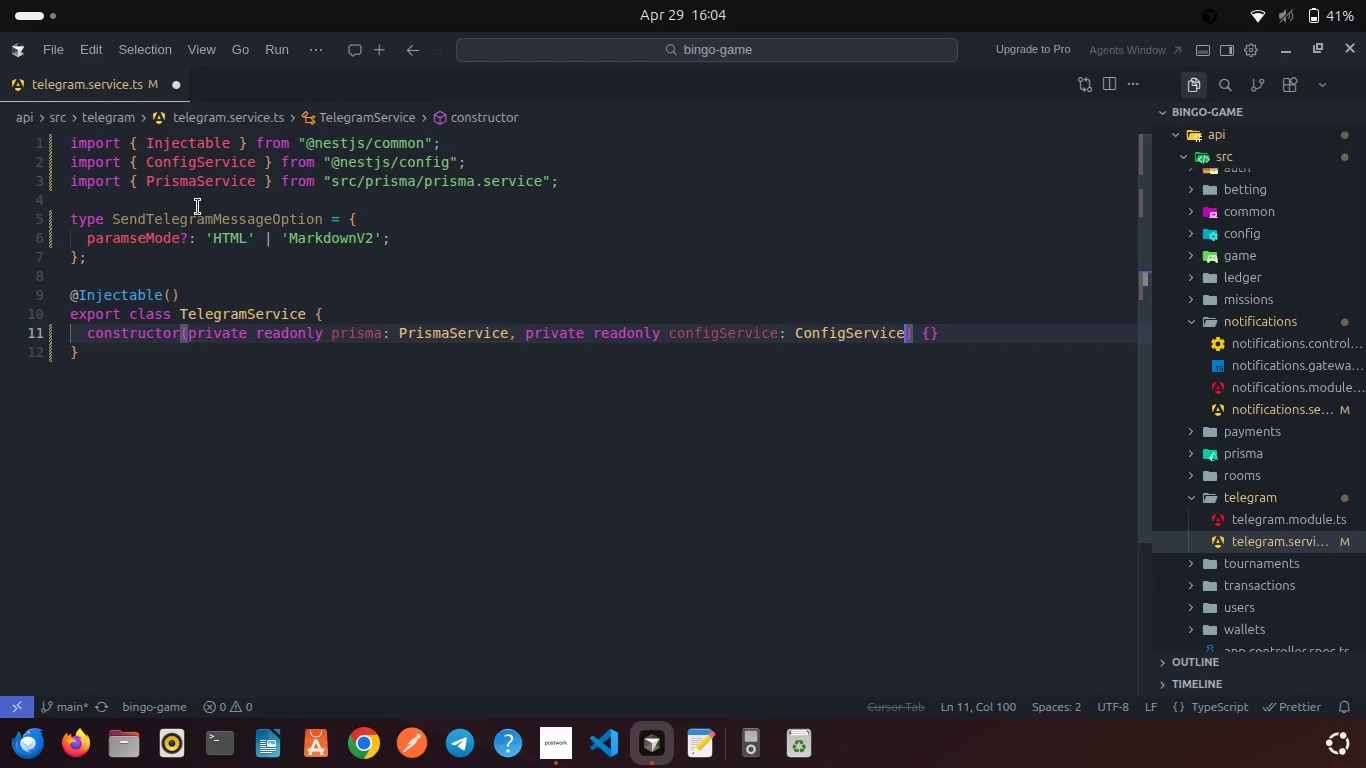 
wait(6.01)
 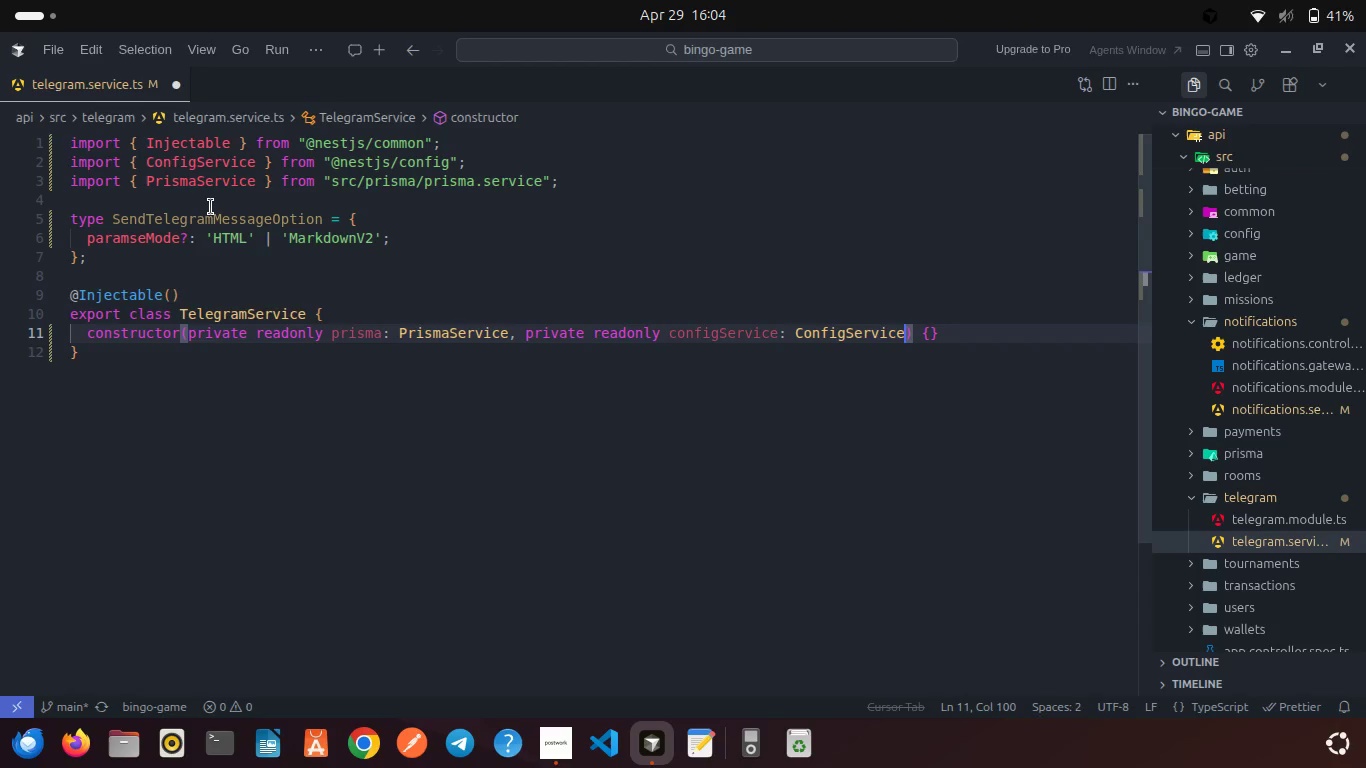 
scroll: coordinate [278, 296], scroll_direction: up, amount: 3.0
 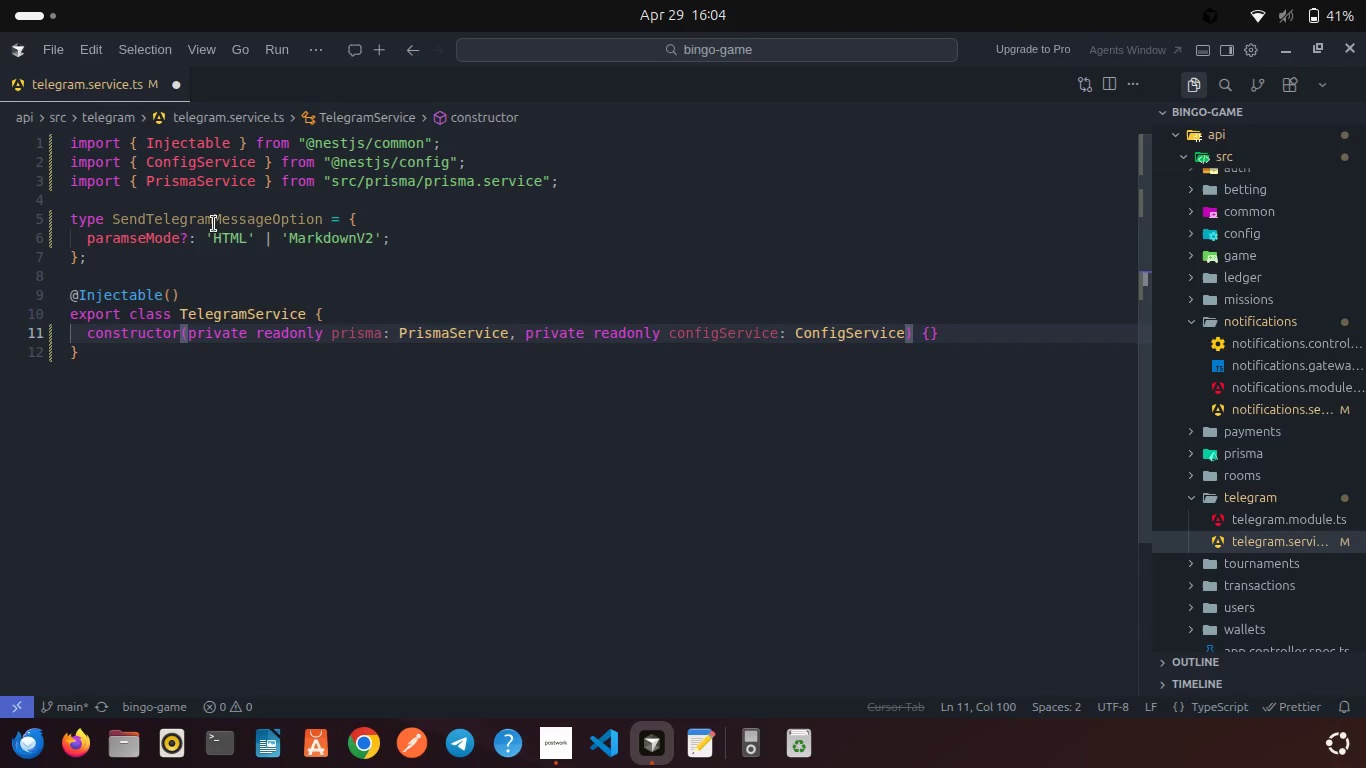 
right_click([214, 224])
 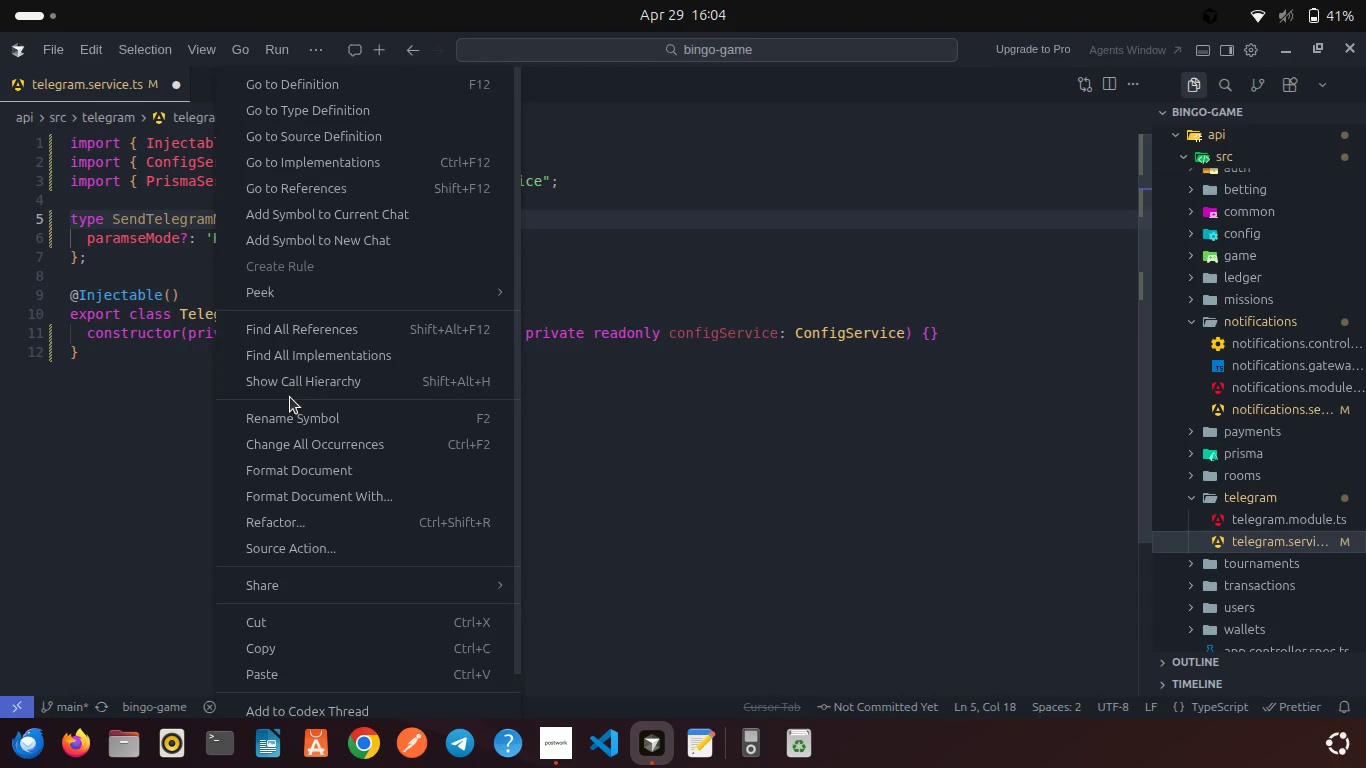 
left_click([309, 468])
 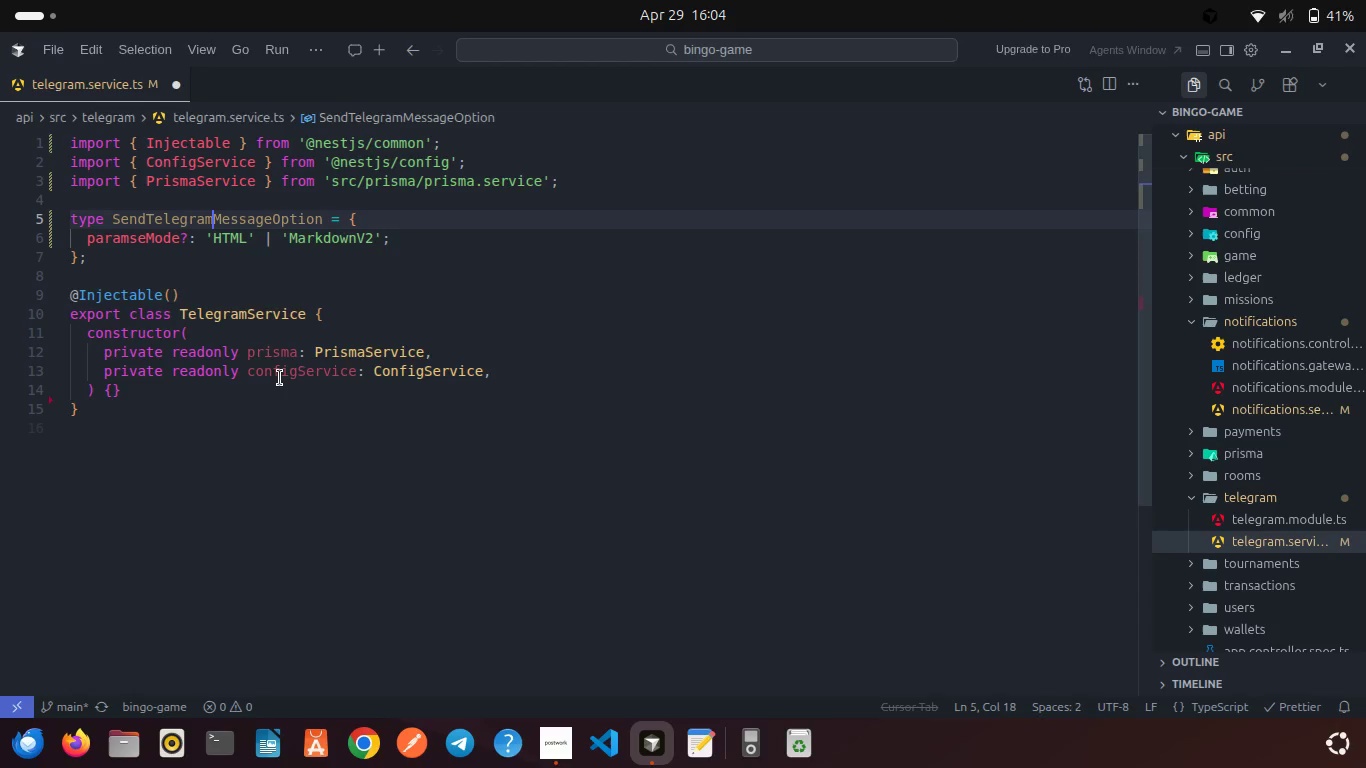 
left_click([189, 380])
 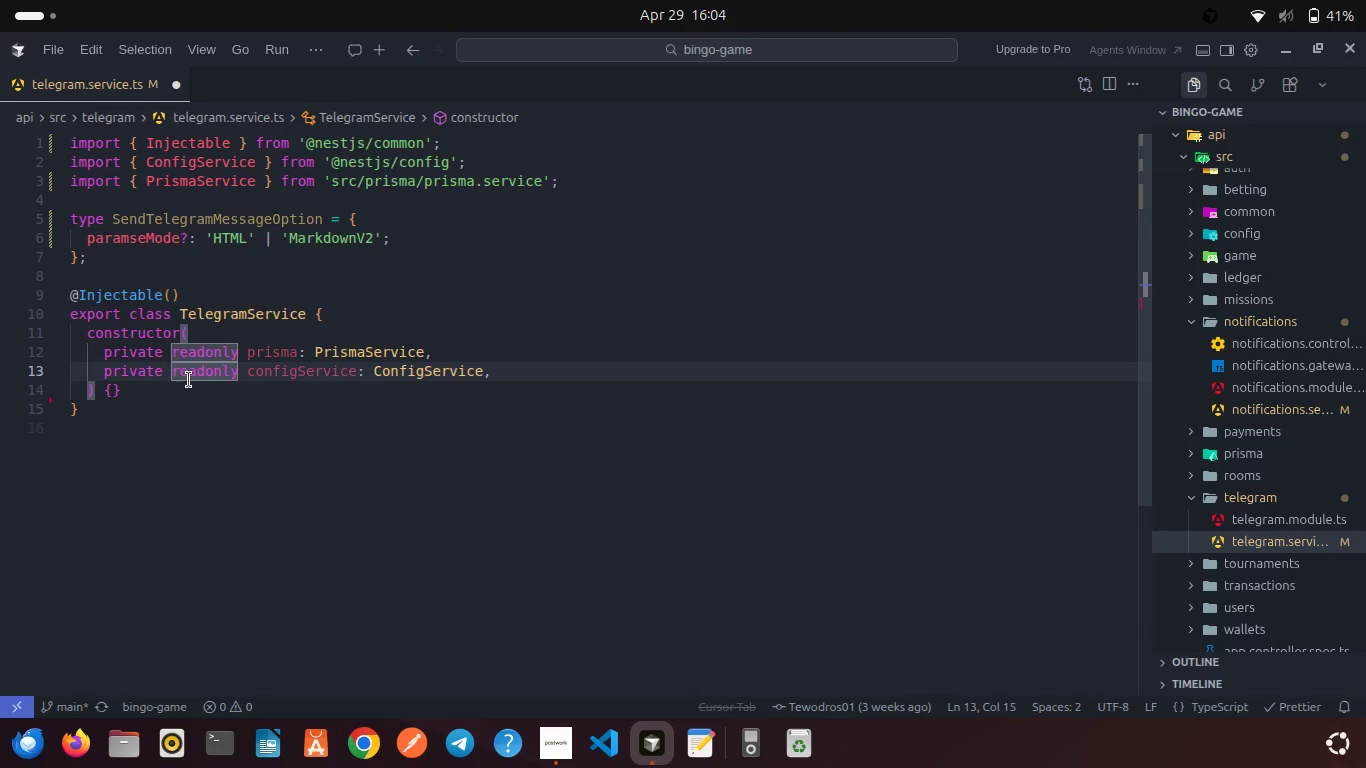 
left_click([170, 393])
 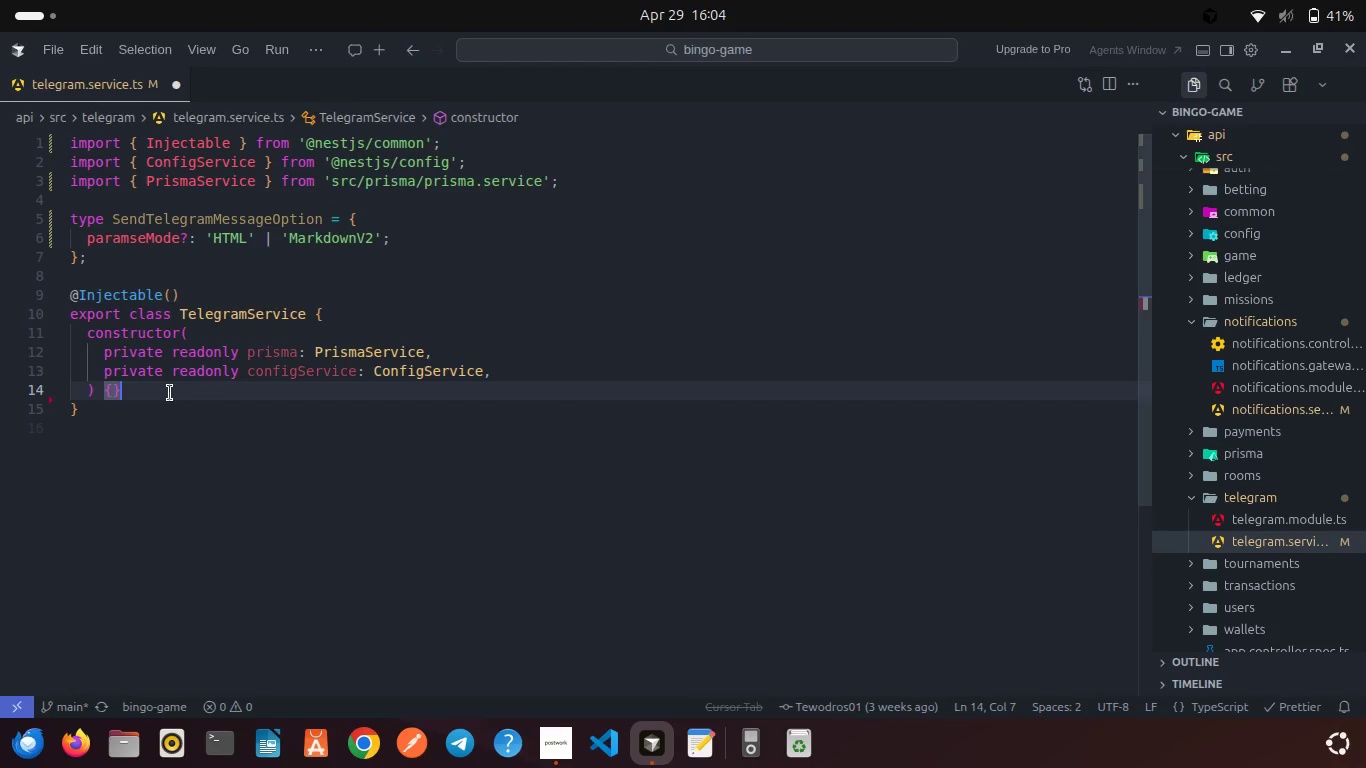 
key(Enter)
 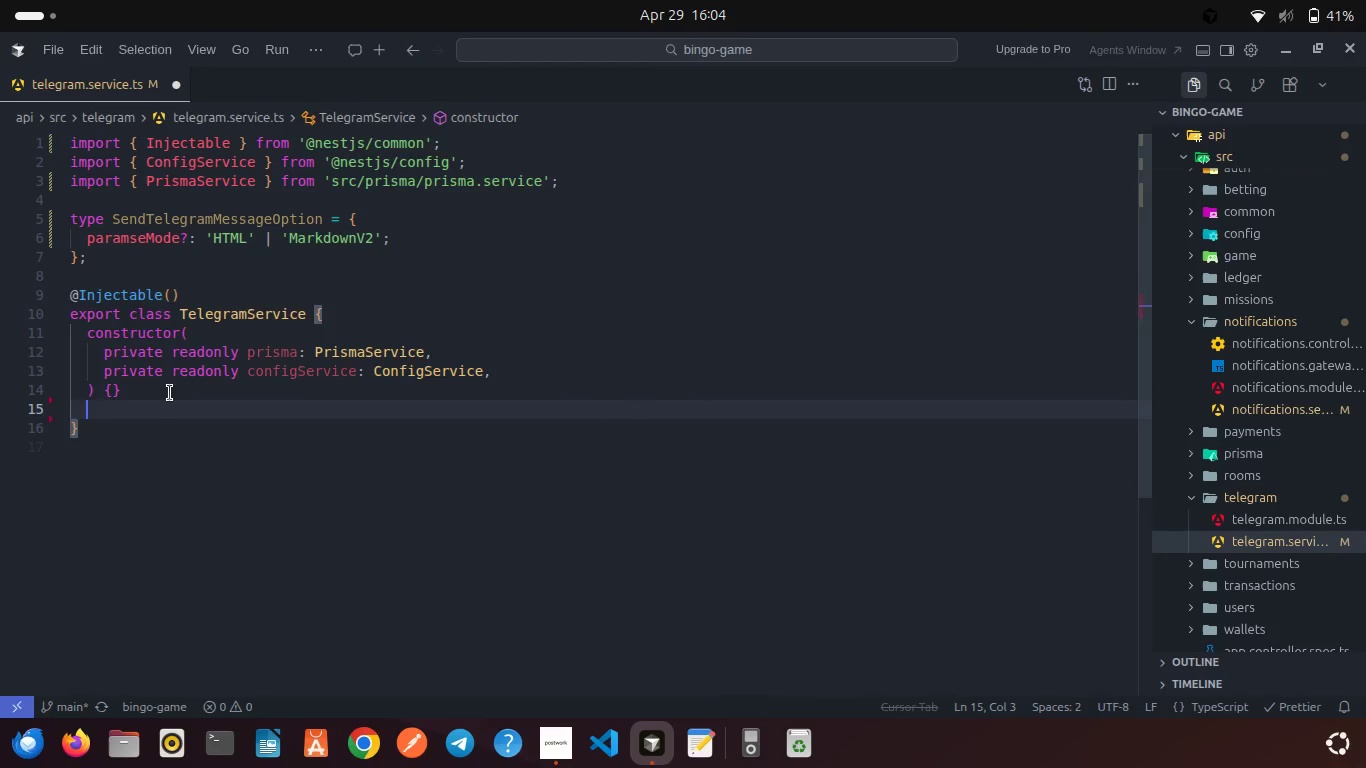 
key(Enter)
 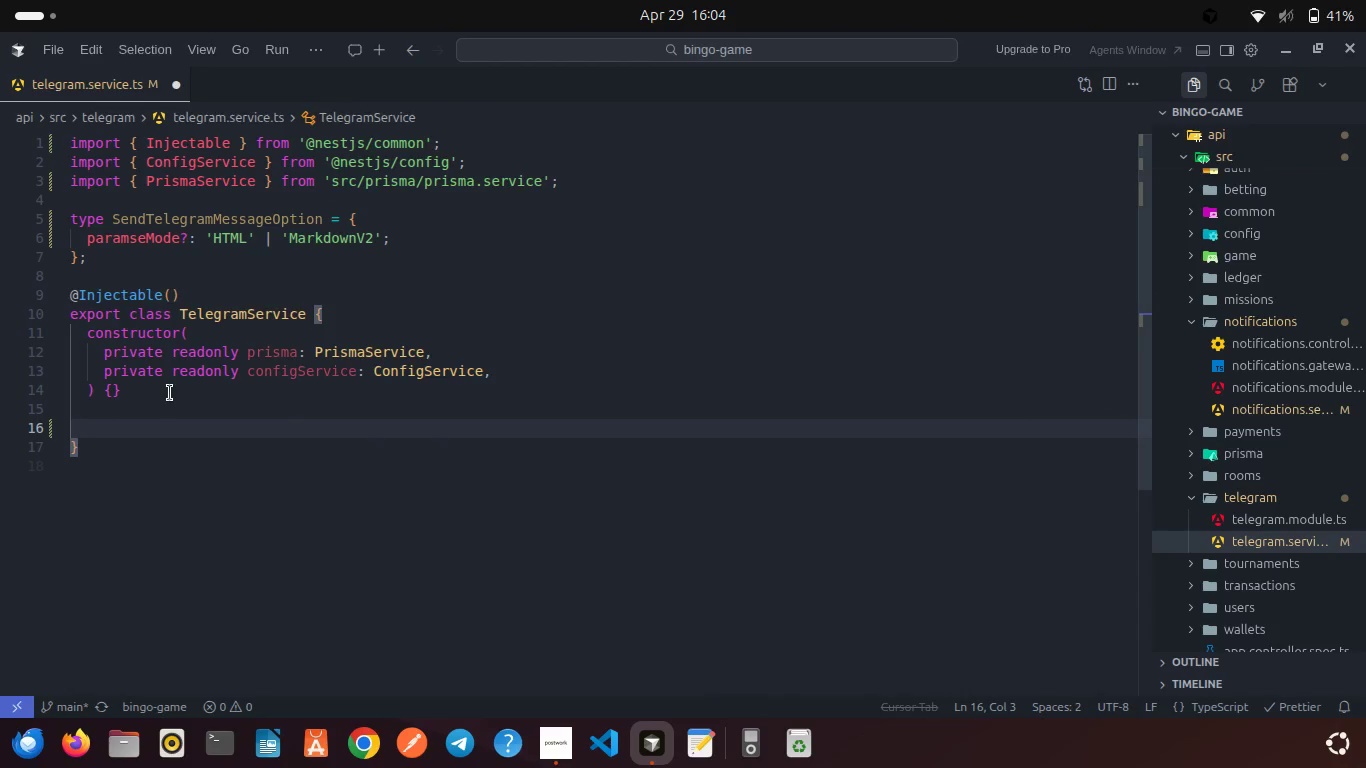 
type(getBotToken(){)
 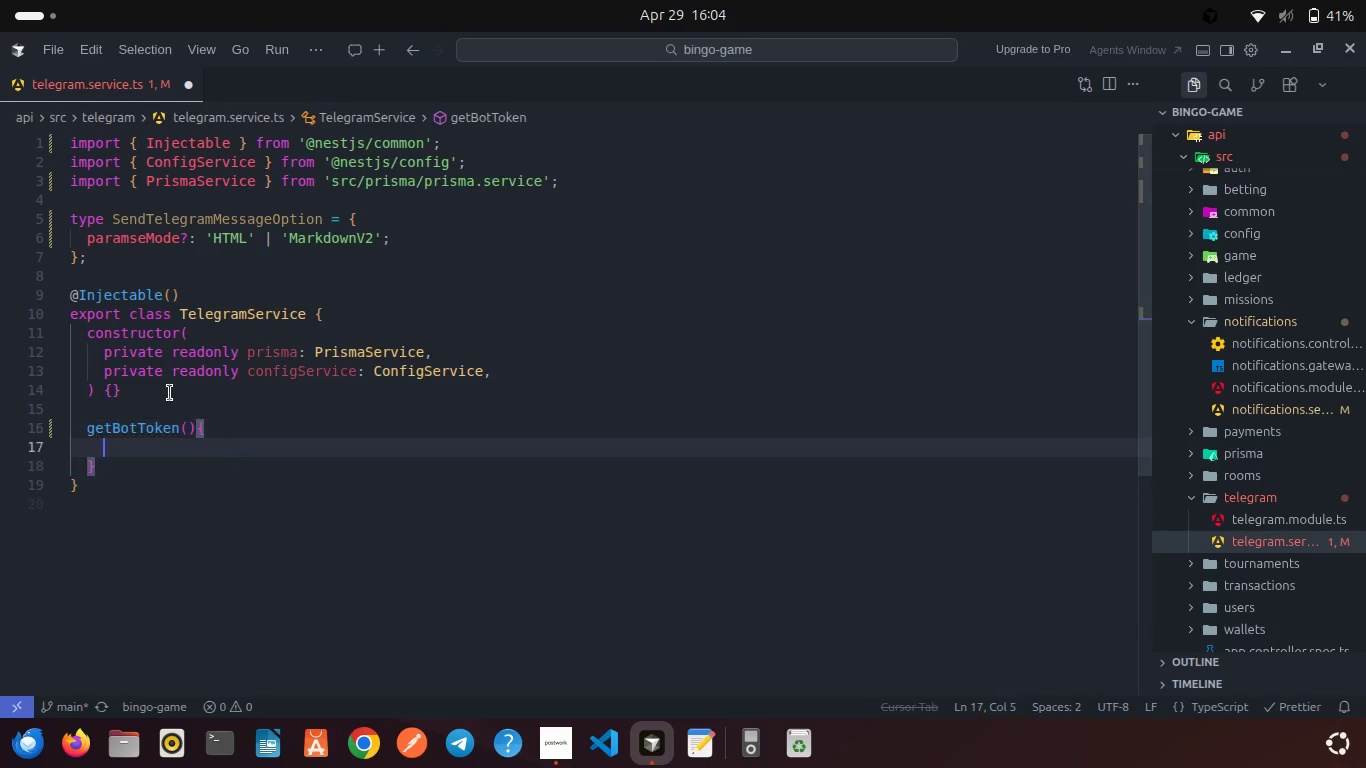 
 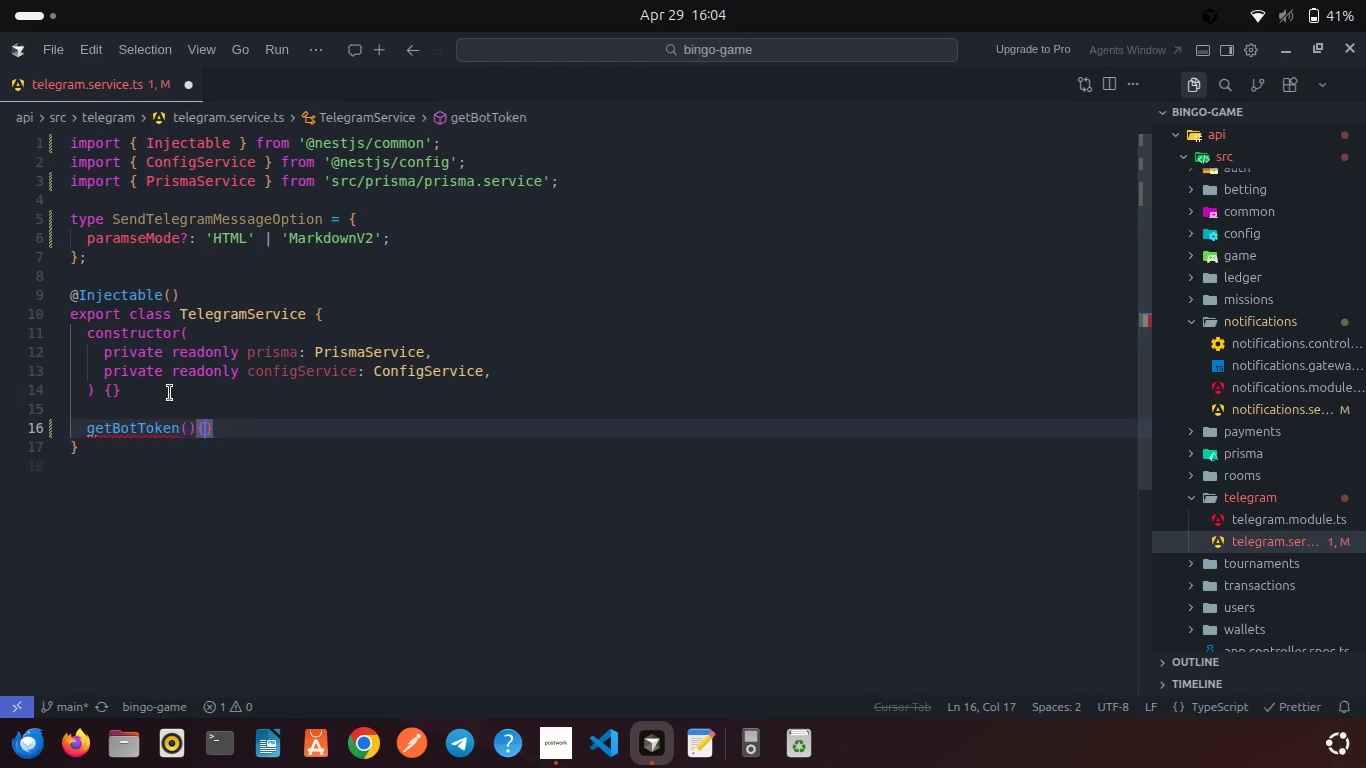 
key(Enter)
 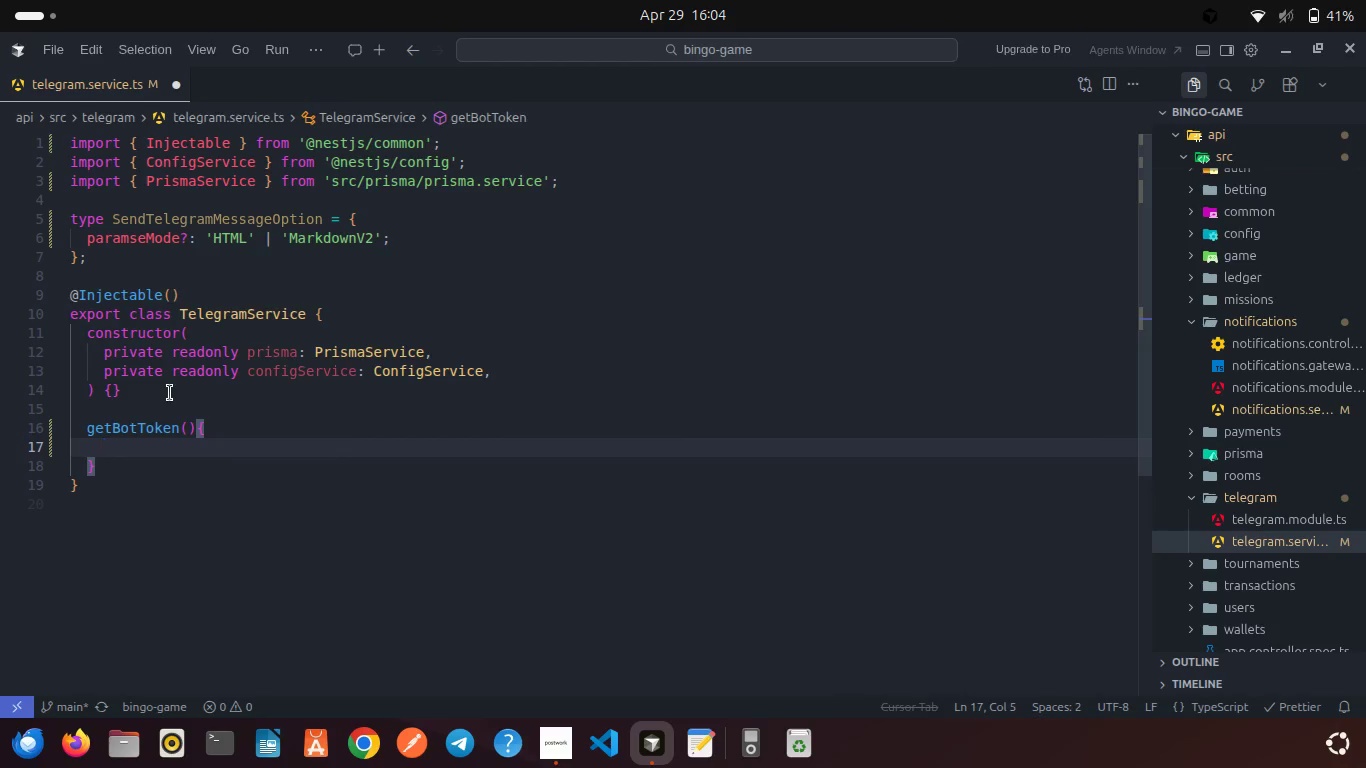 
type(th)
key(Backspace)
key(Backspace)
type(retur)
 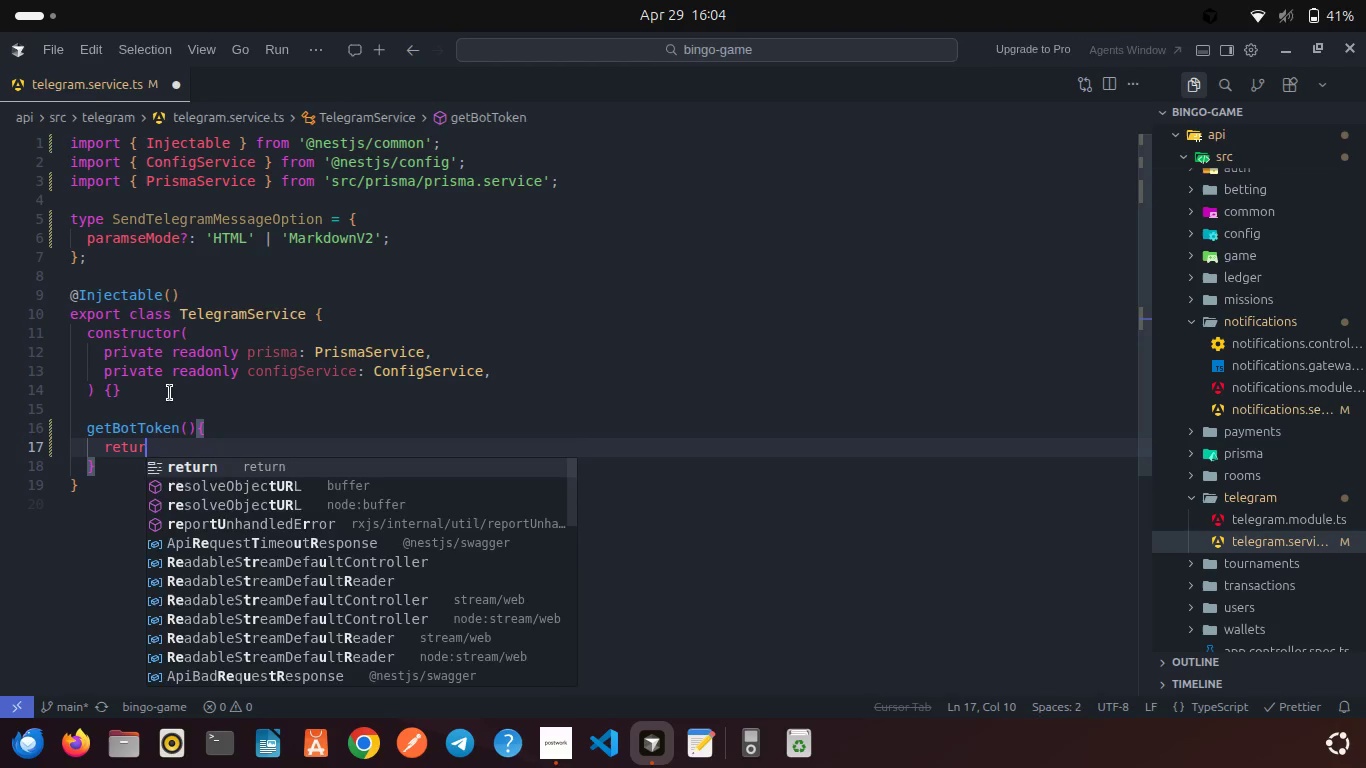 
key(Enter)
 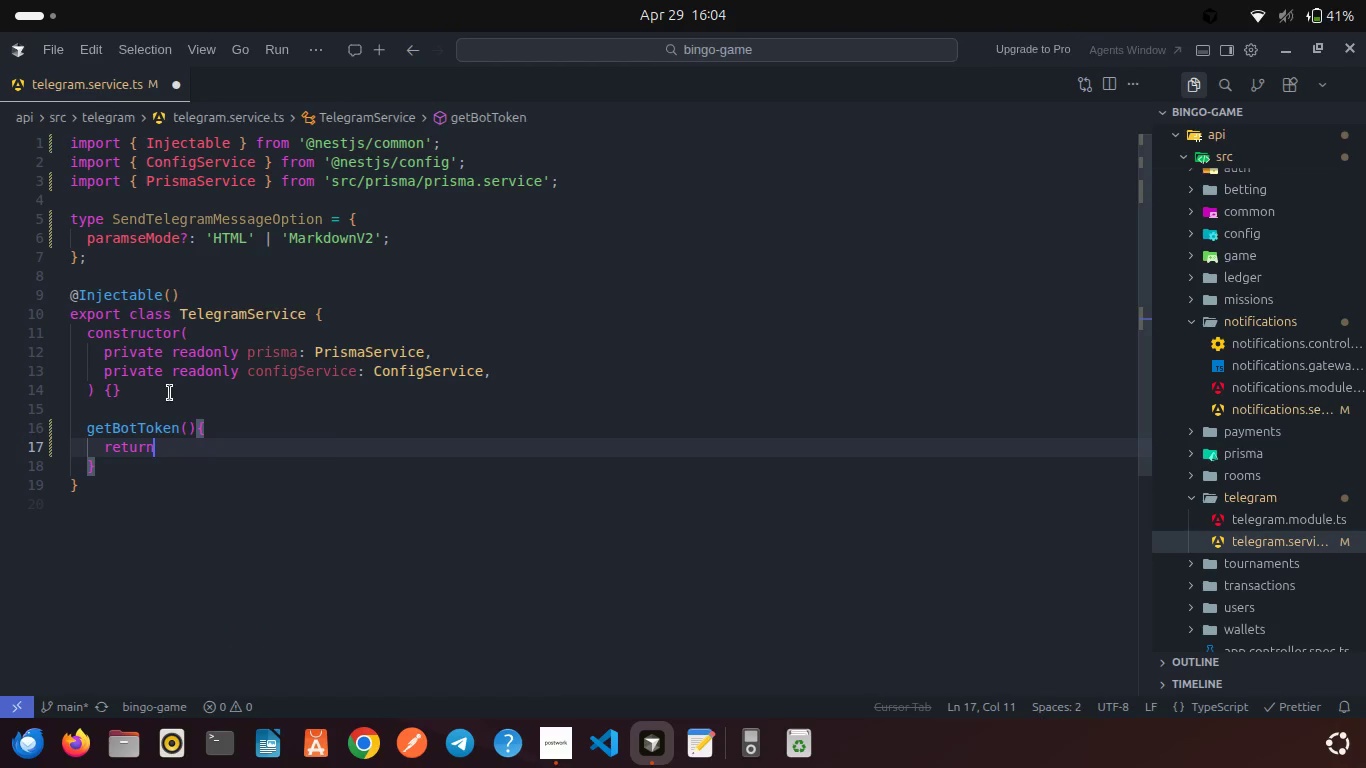 
type( this.co)
 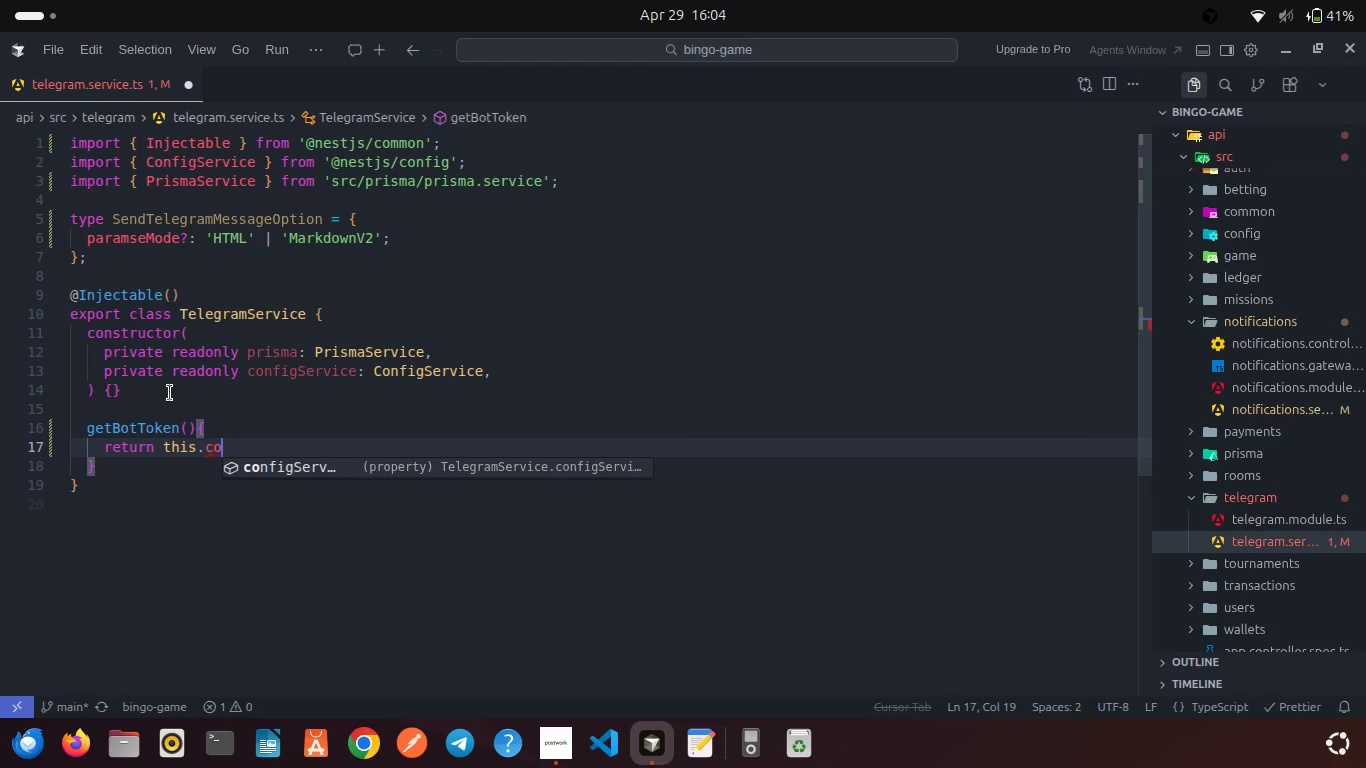 
key(Enter)
 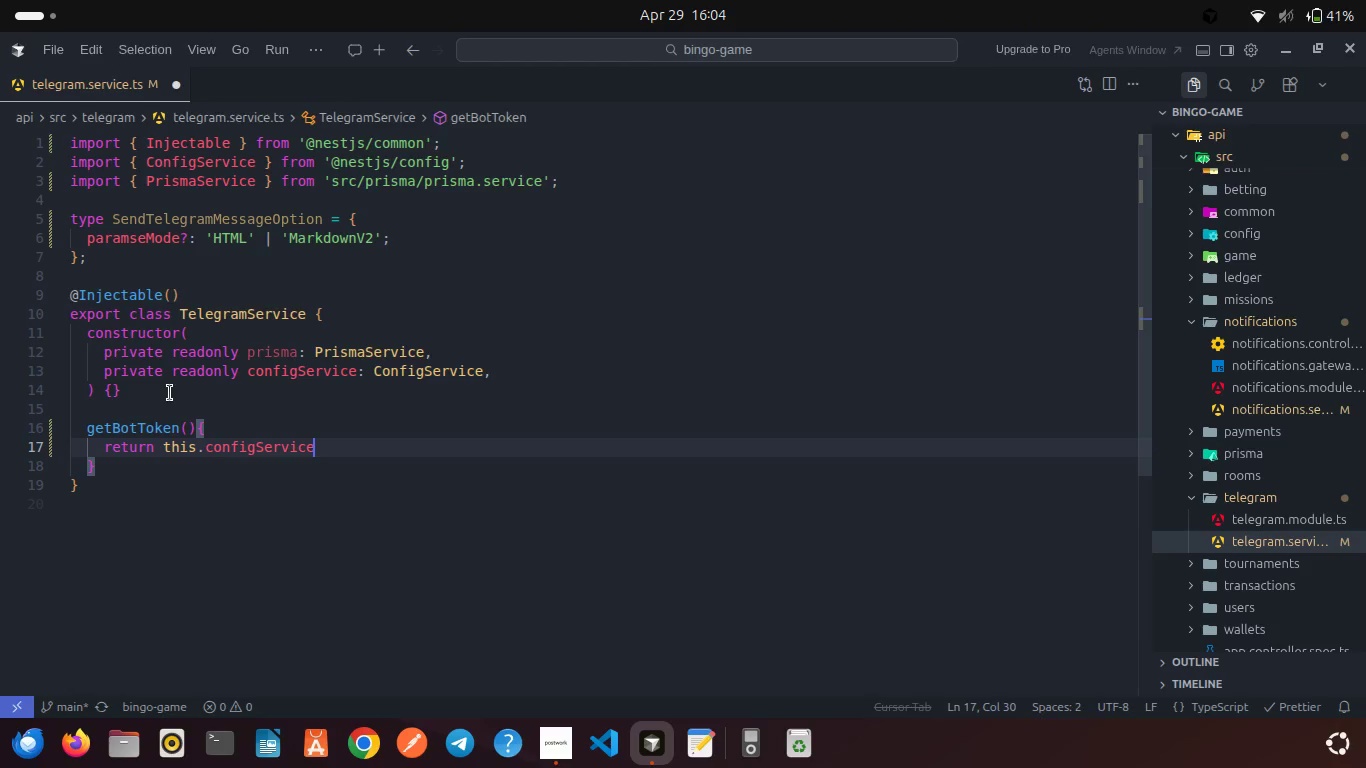 
type(.ge)
 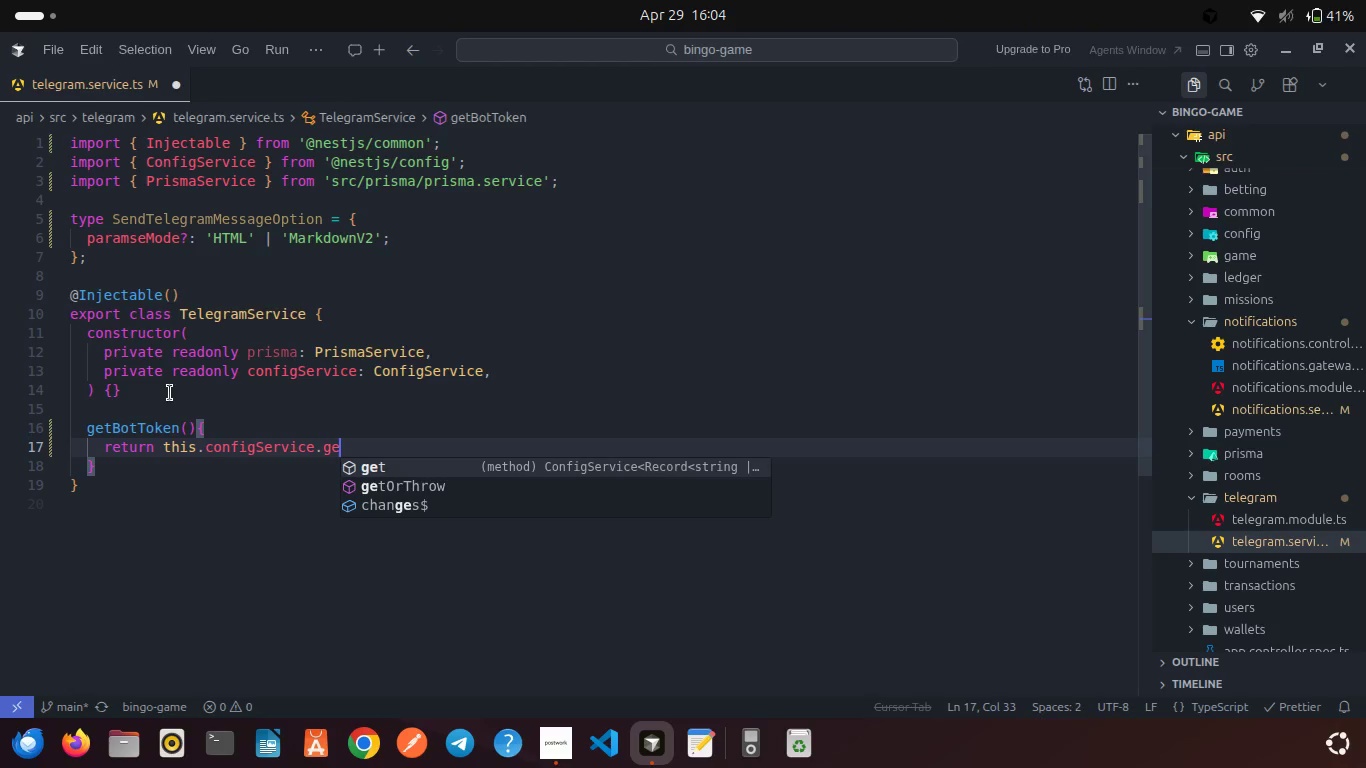 
key(Enter)
 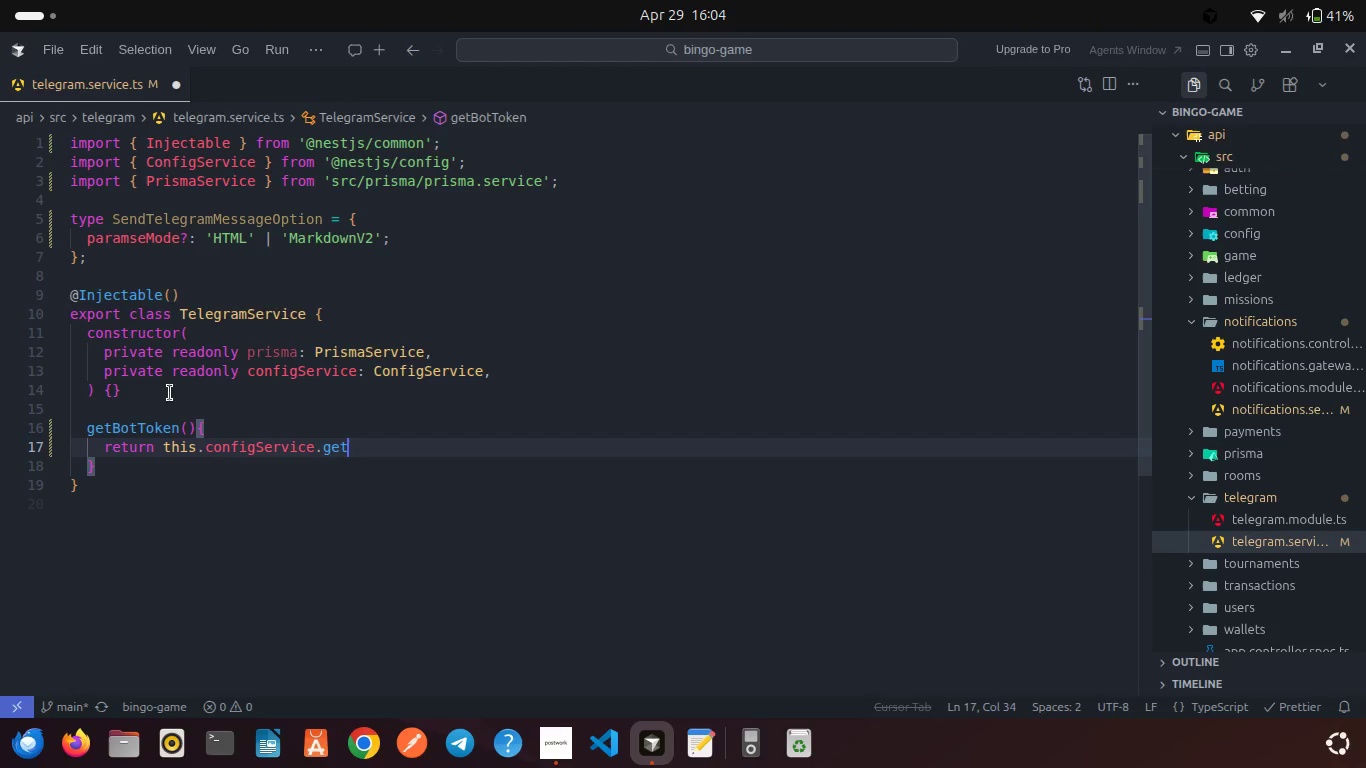 
type(<st)
 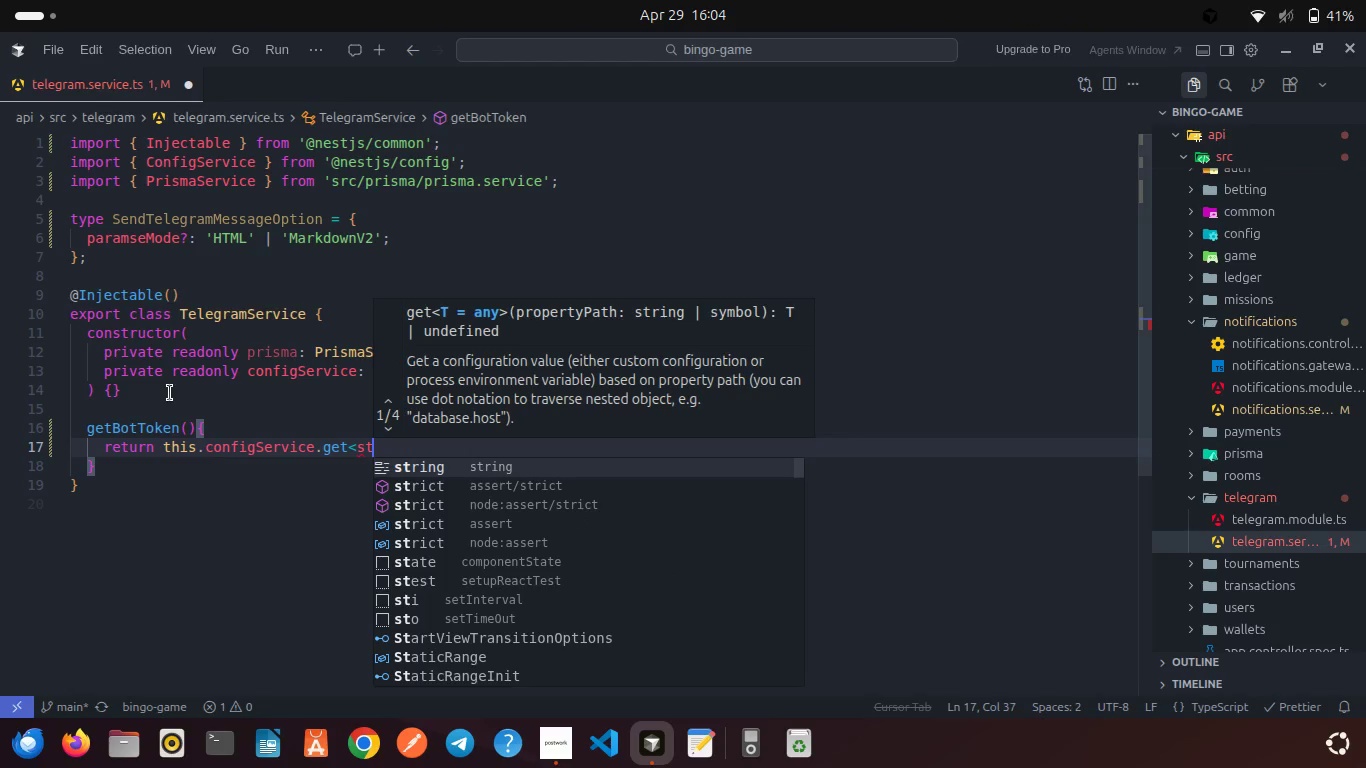 
key(Enter)
 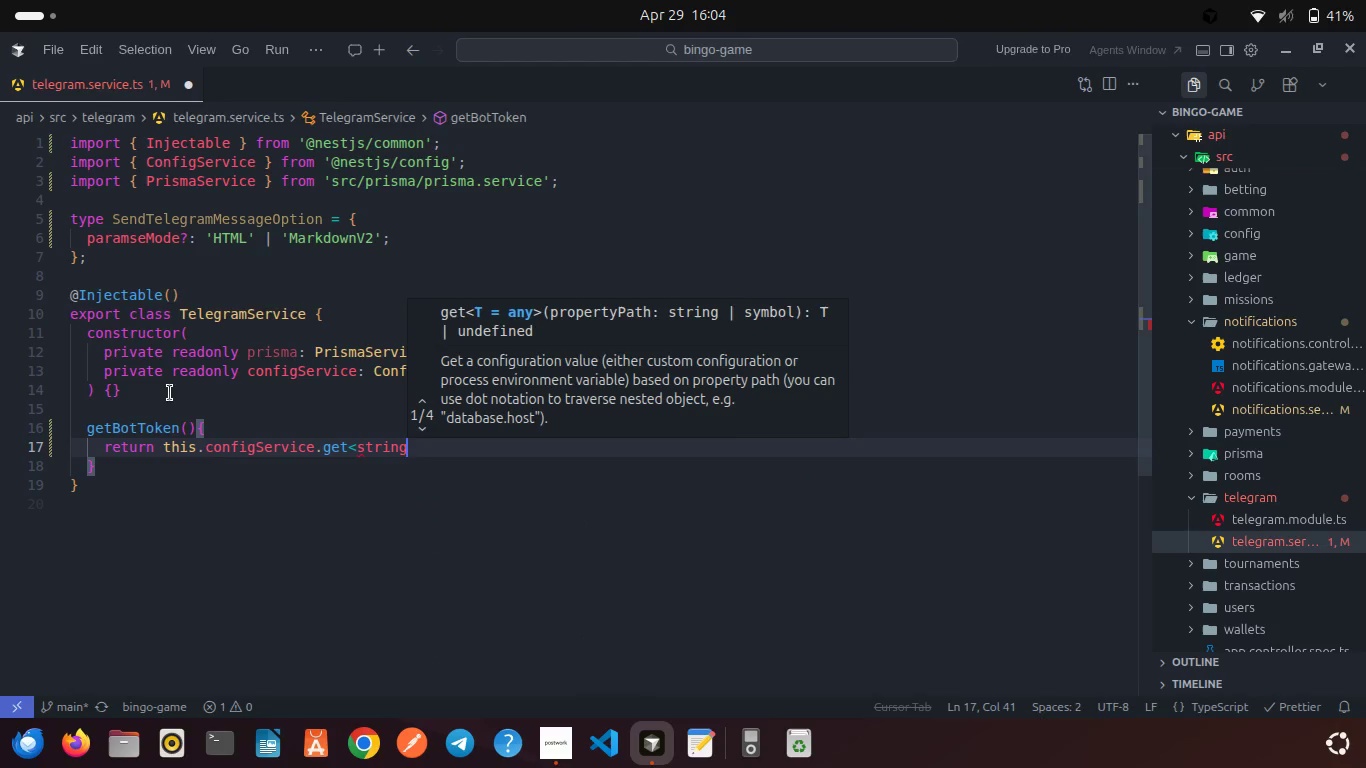 
type(>('telegram.botToken)
 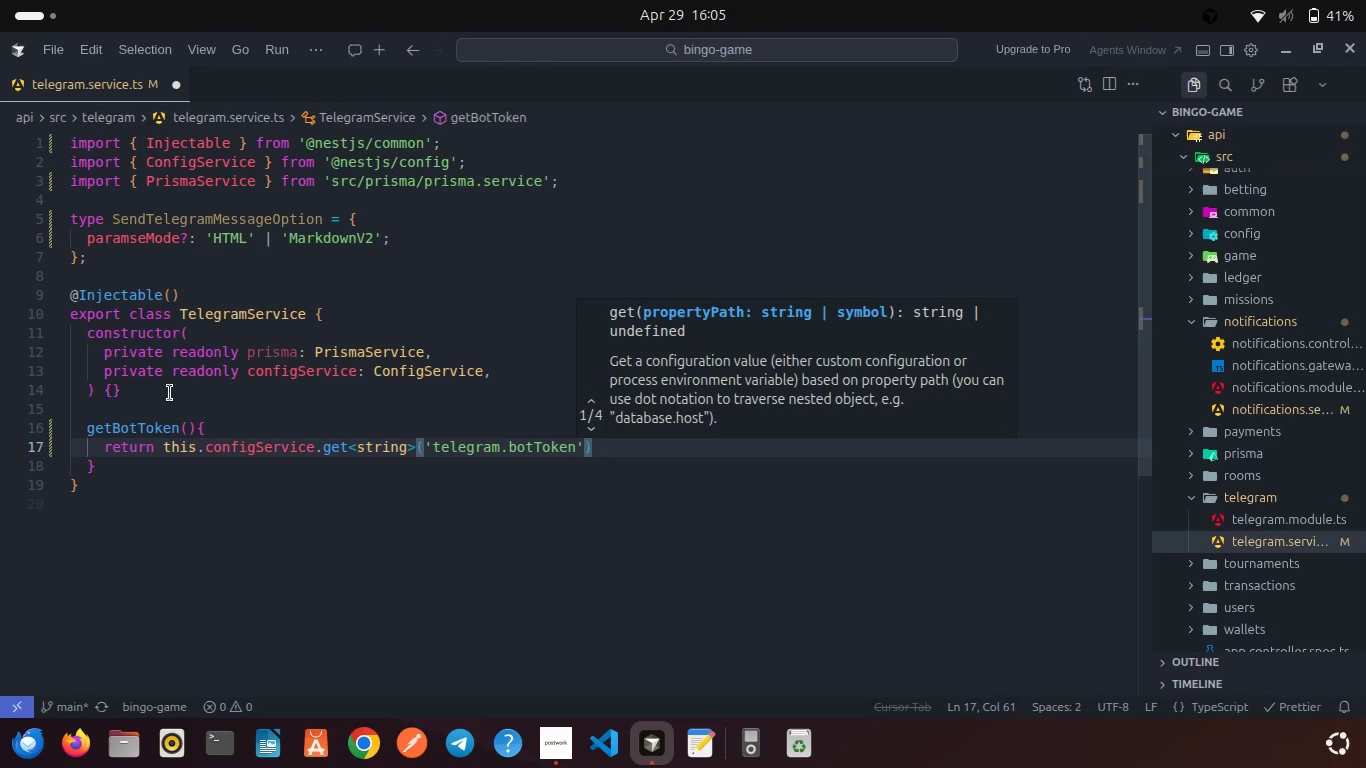 
 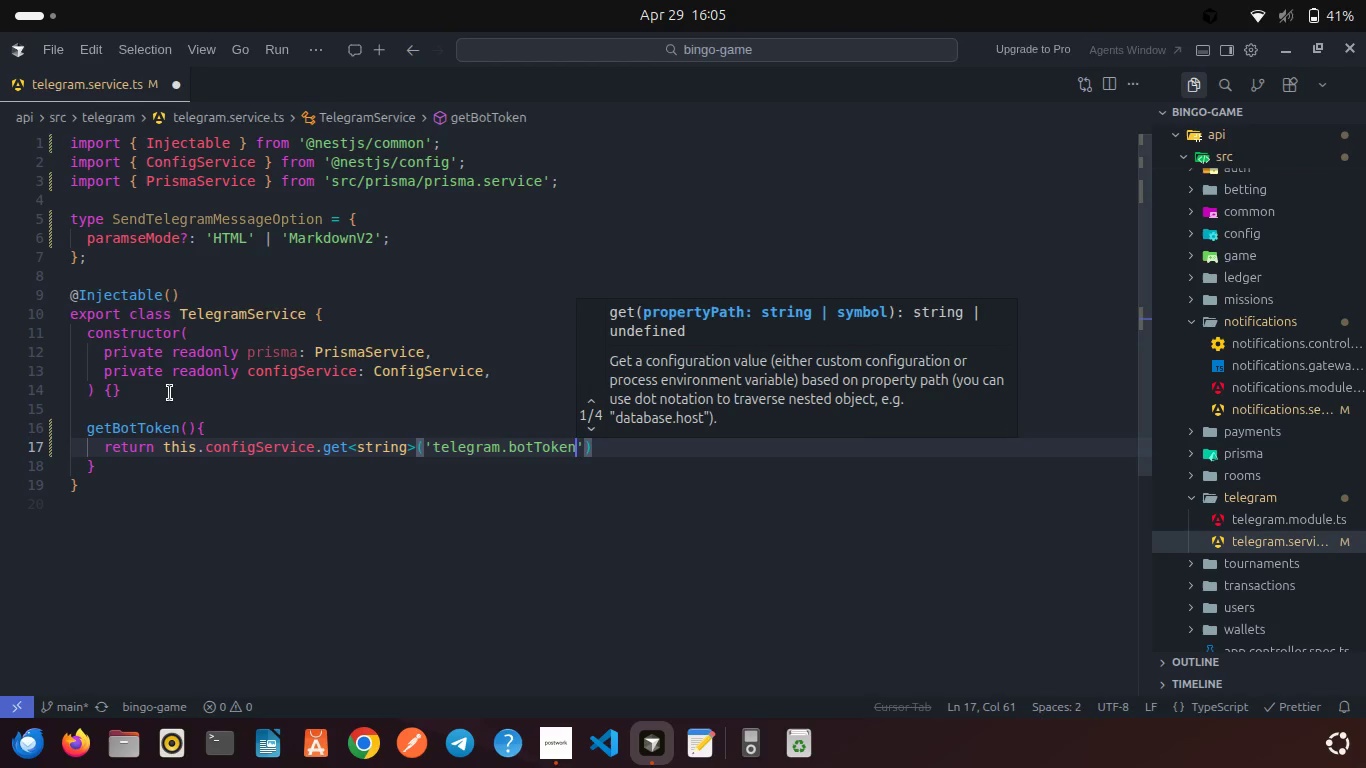 
key(ArrowRight)
 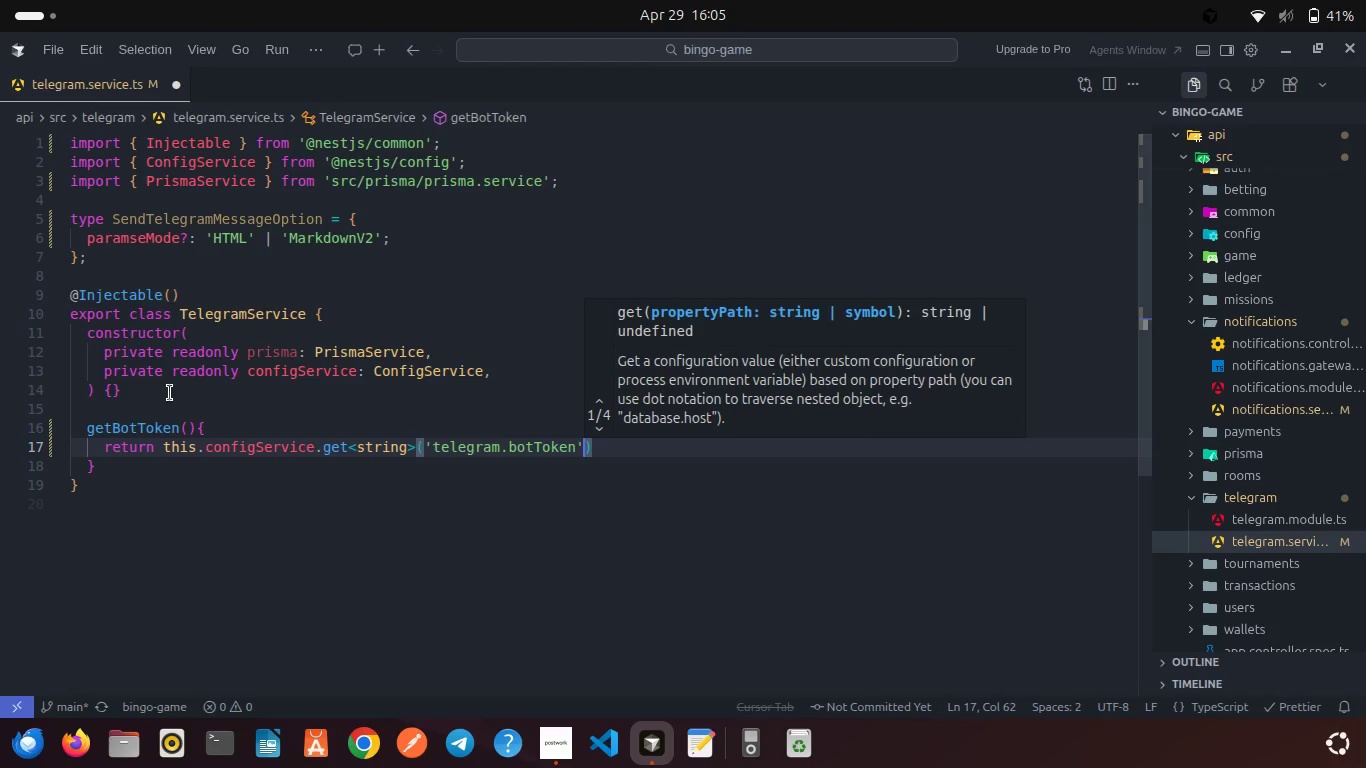 
key(ArrowRight)
 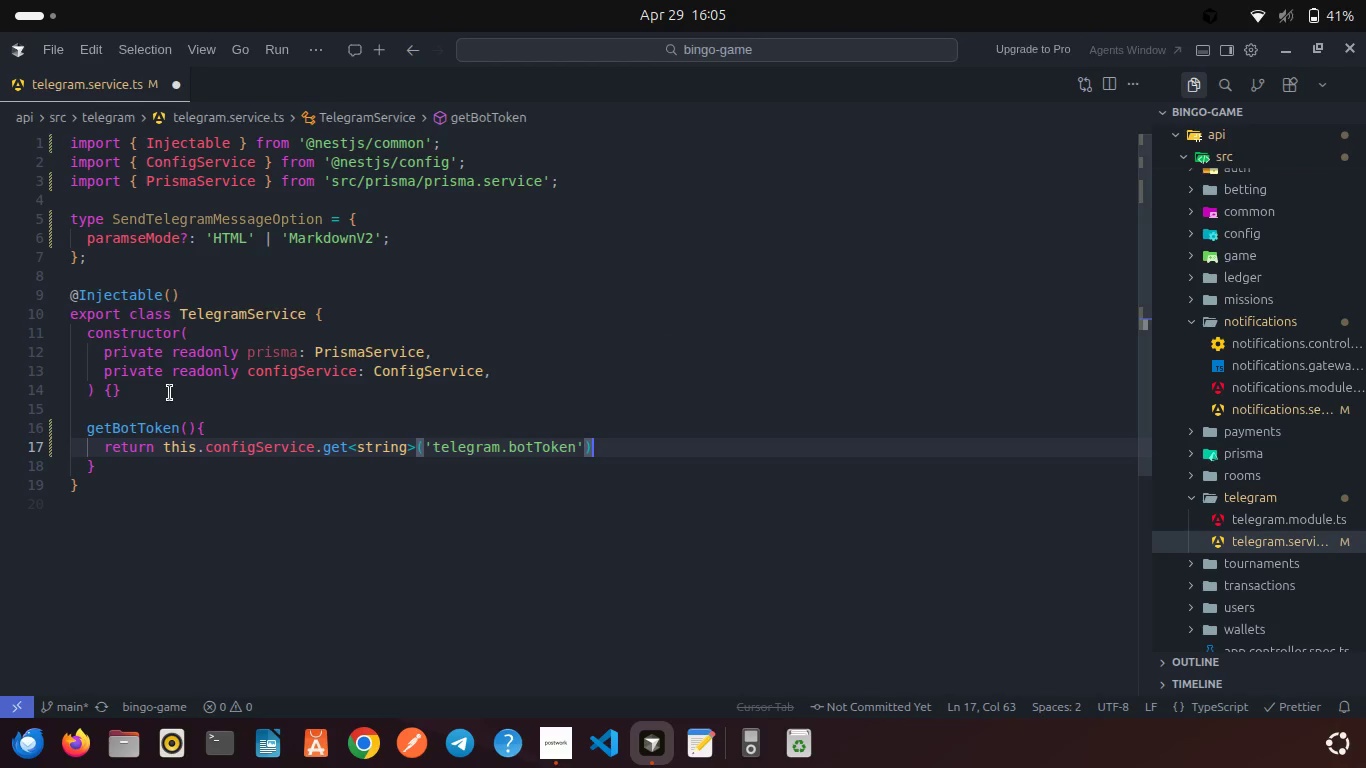 
key(Semicolon)
 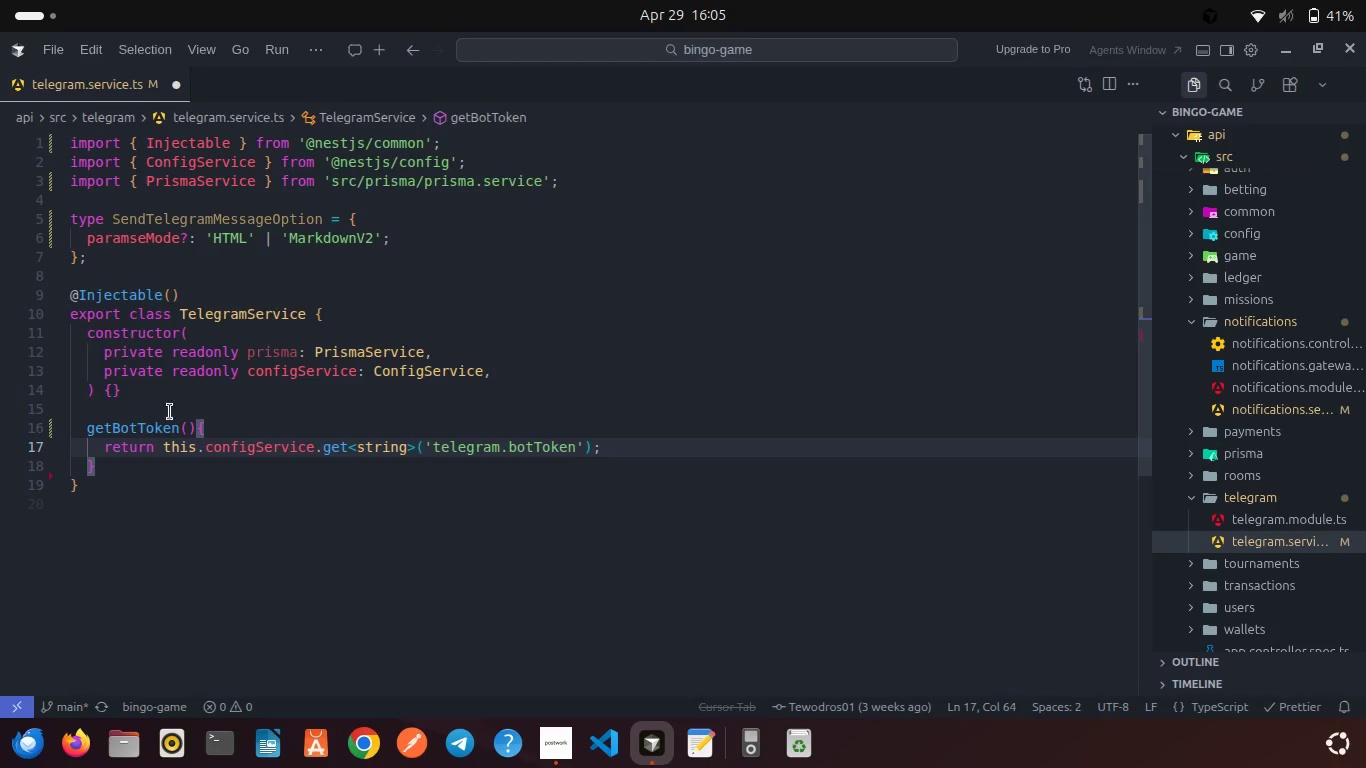 
left_click([147, 470])
 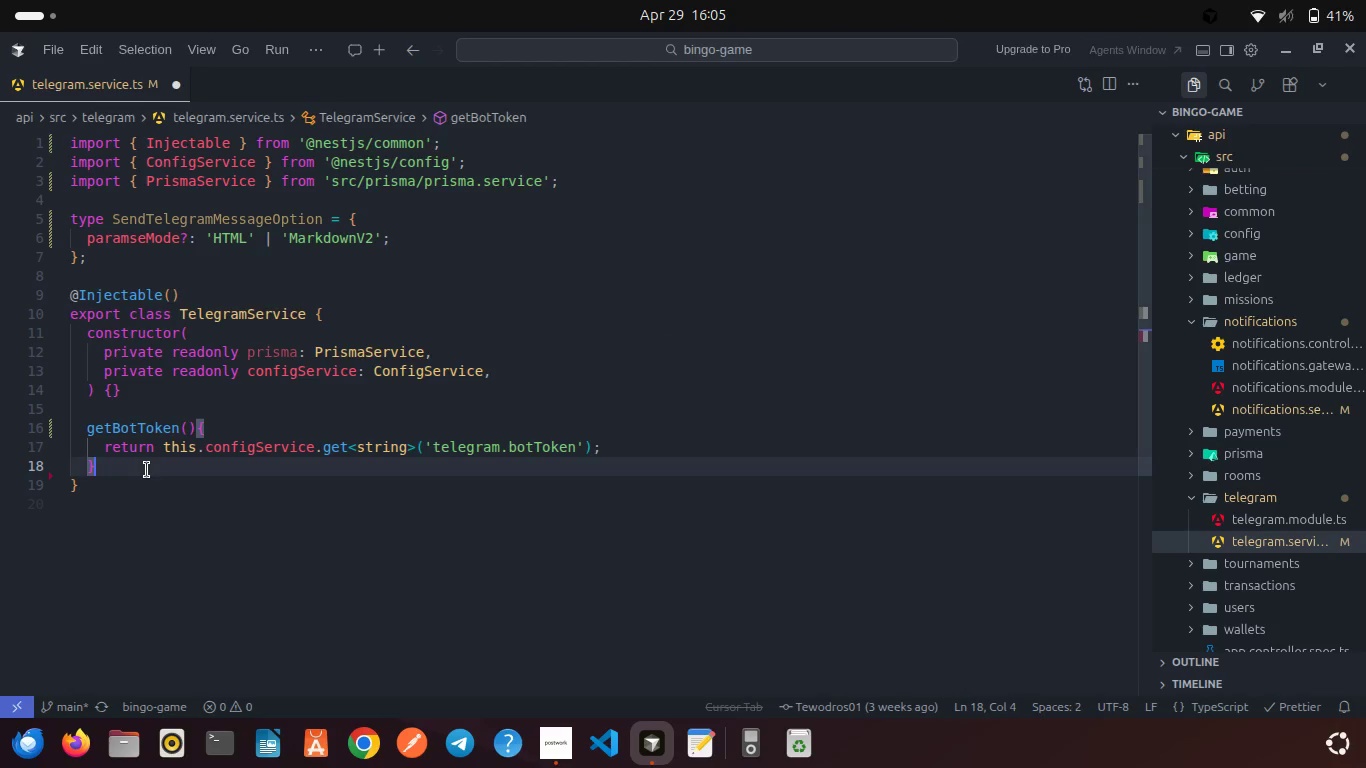 
key(Enter)
 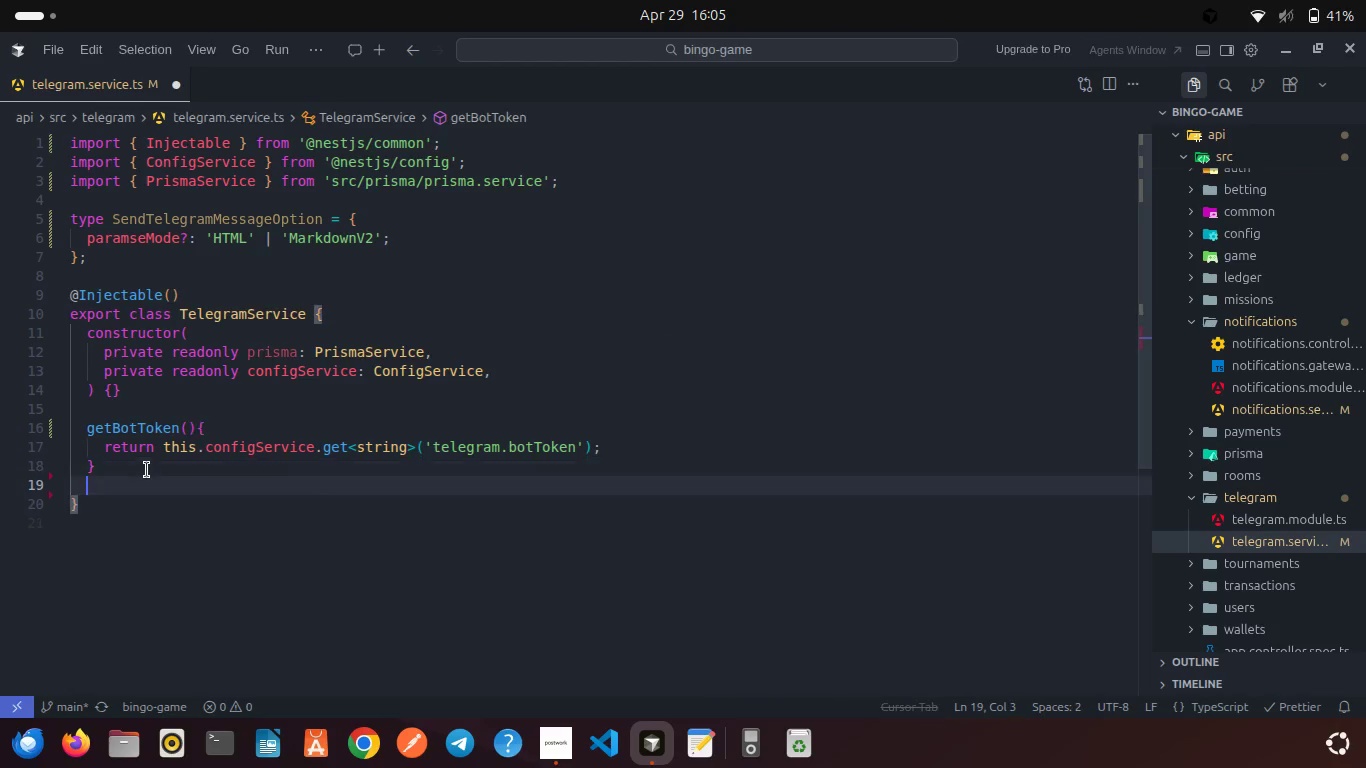 
key(Enter)
 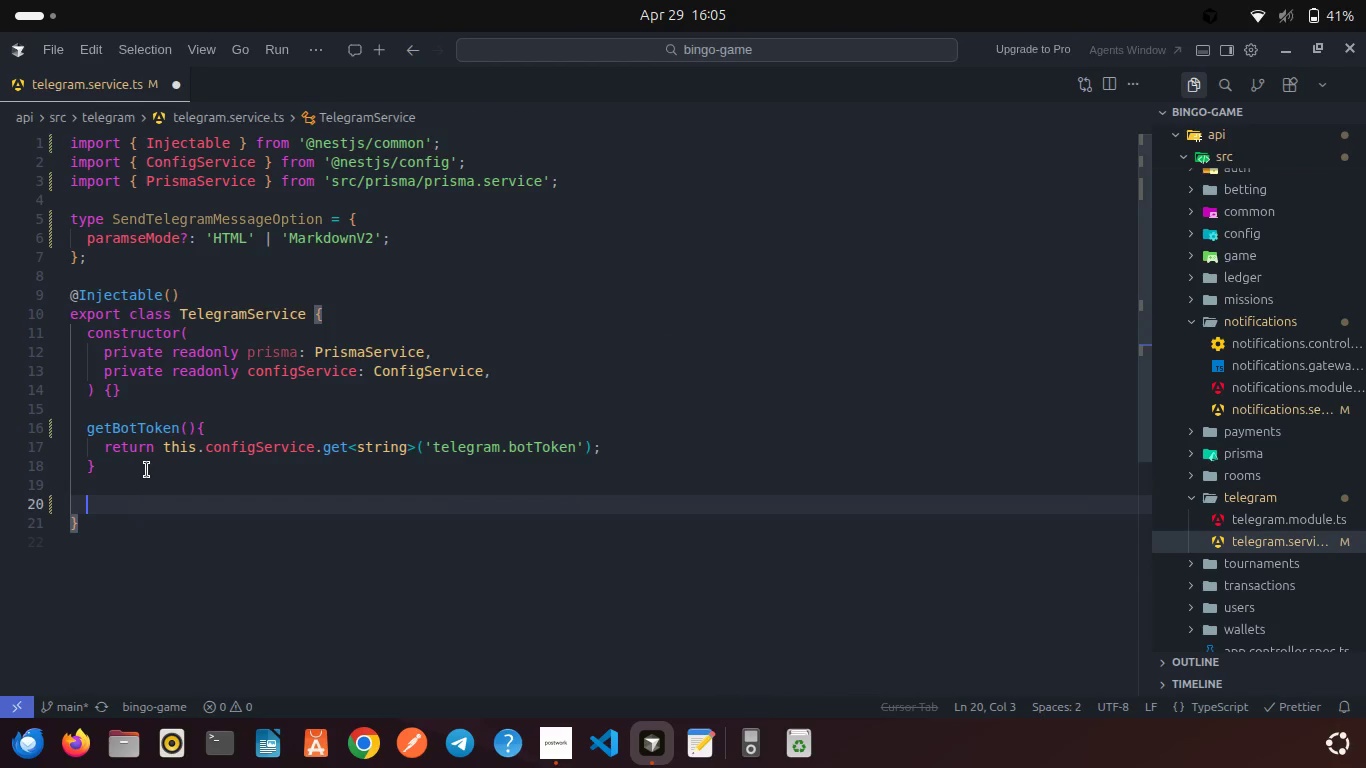 
type(asy)
 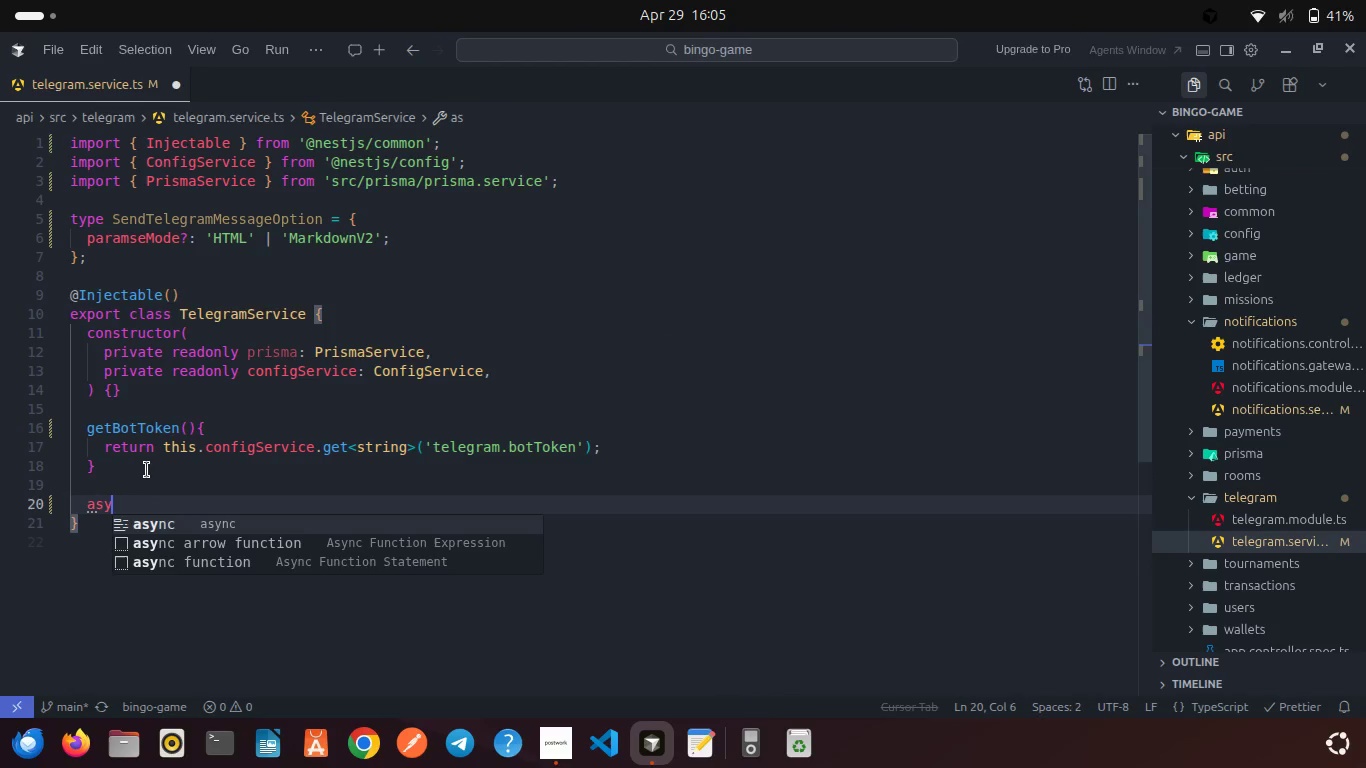 
key(Enter)
 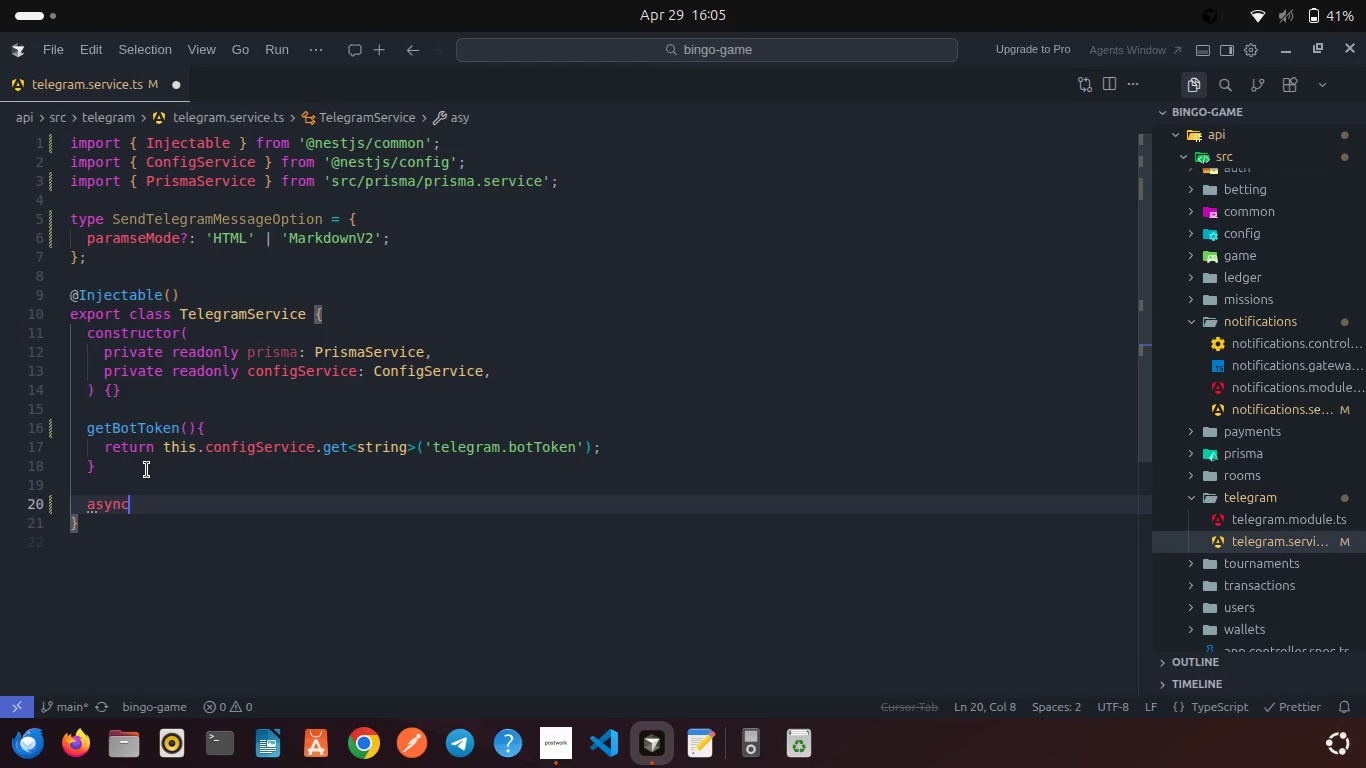 
type( getUserTelegramStatus(userId: string)
 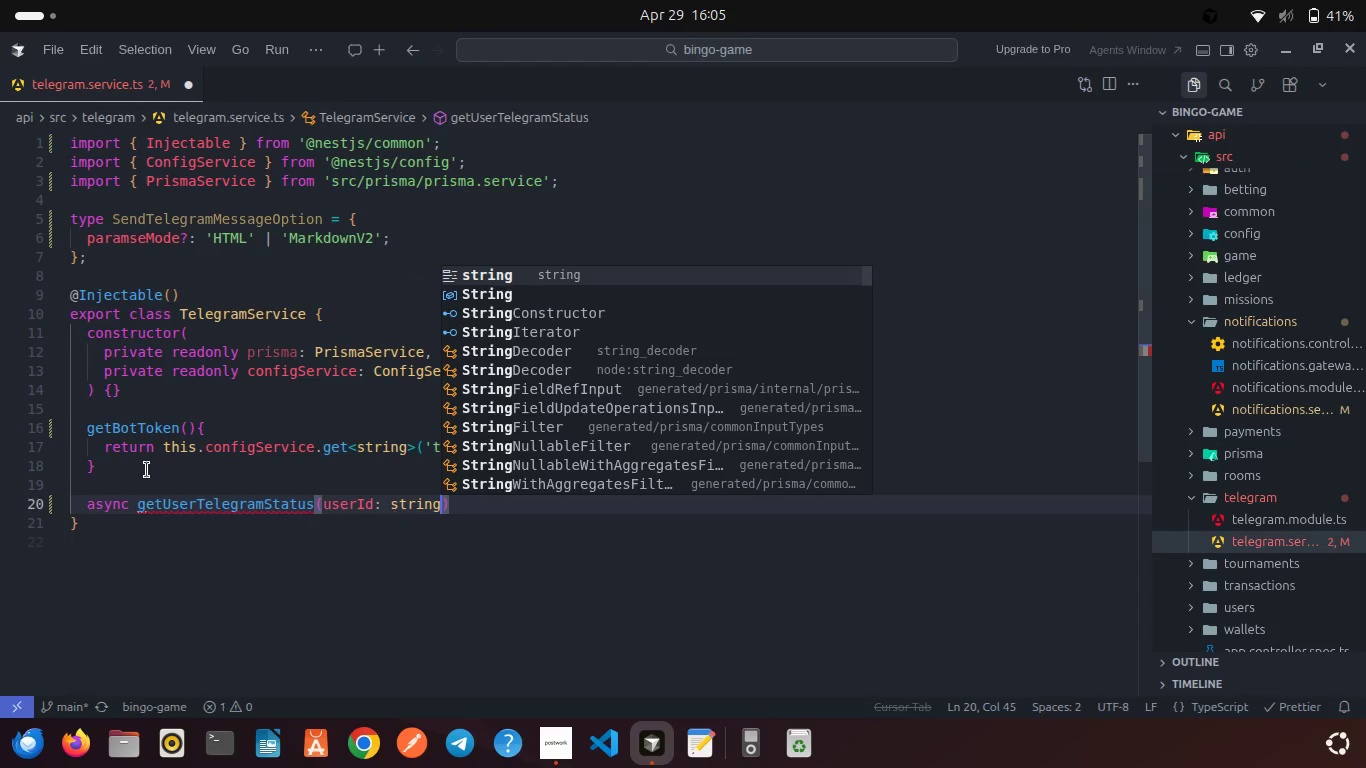 
key(ArrowRight)
 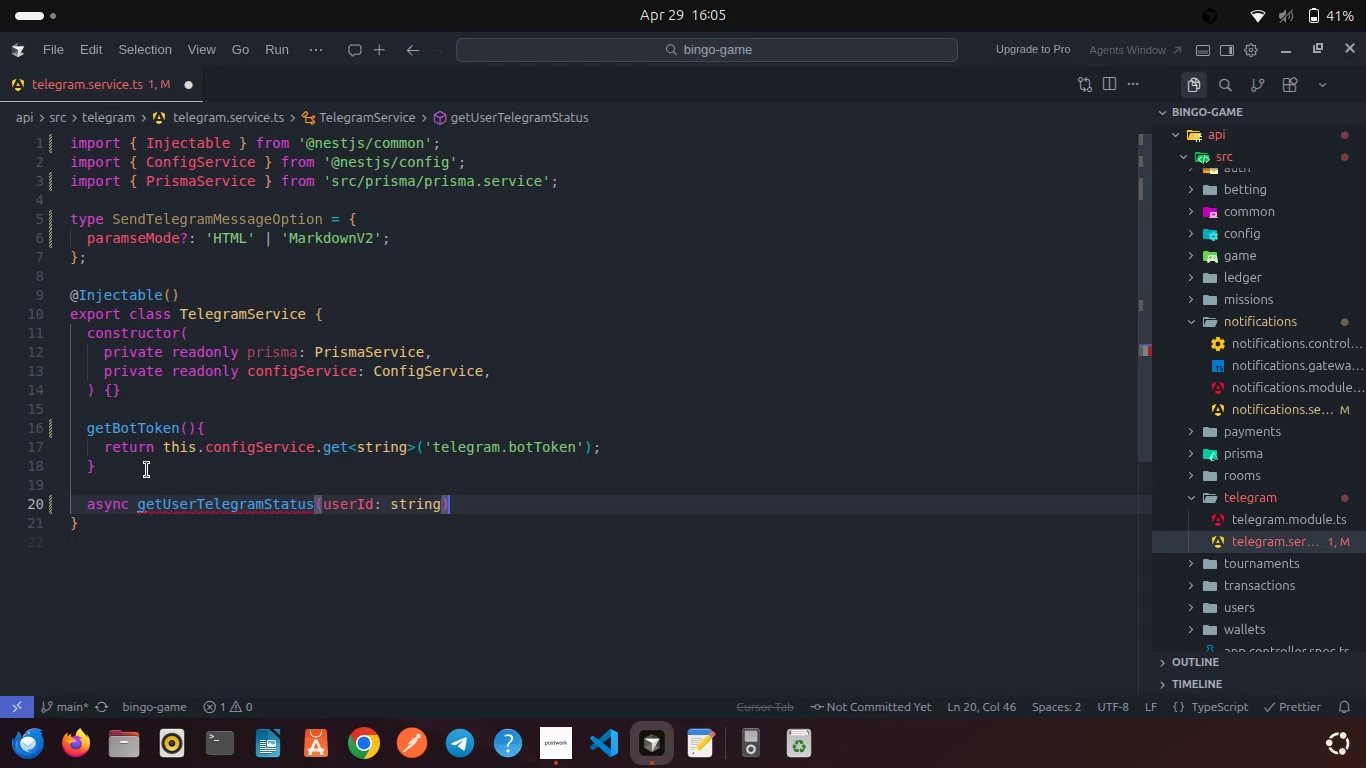 
key(Shift+ShiftRight)
 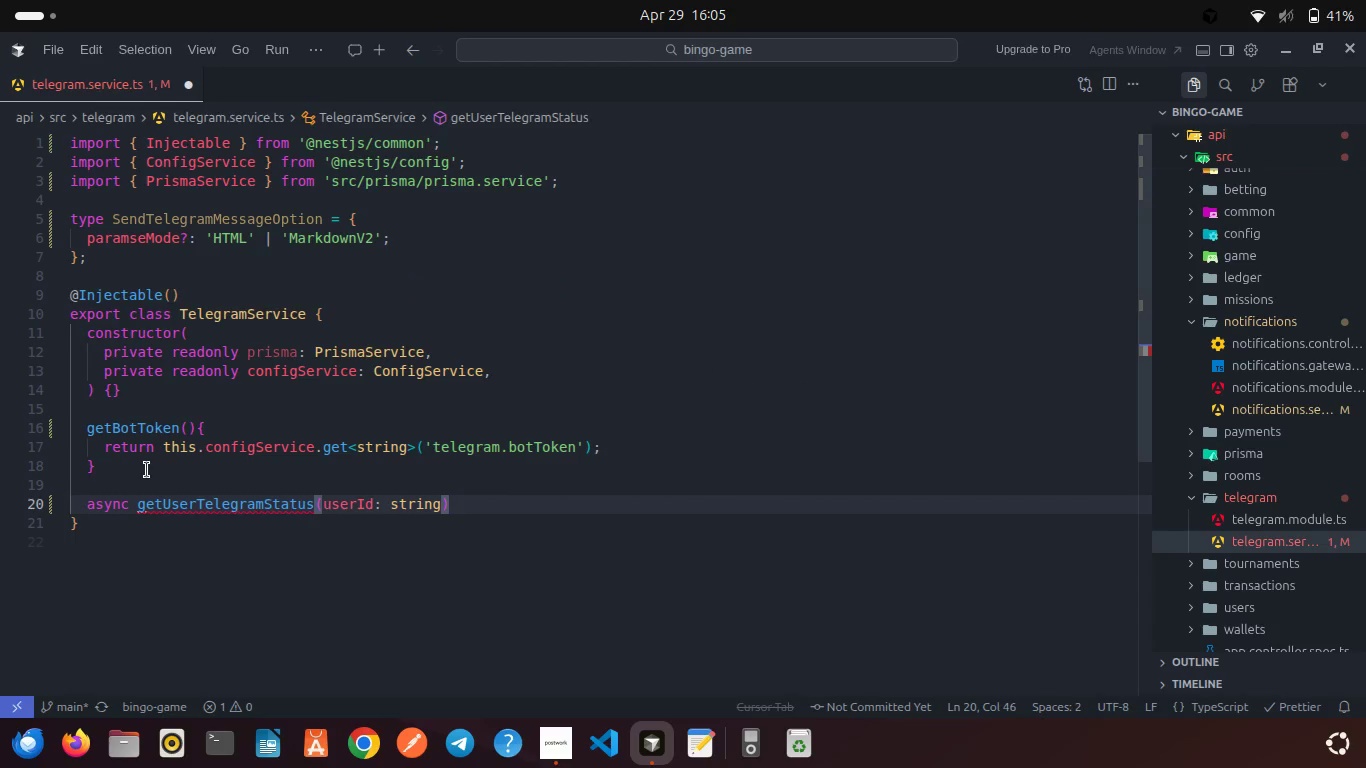 
key(Shift+BracketLeft)
 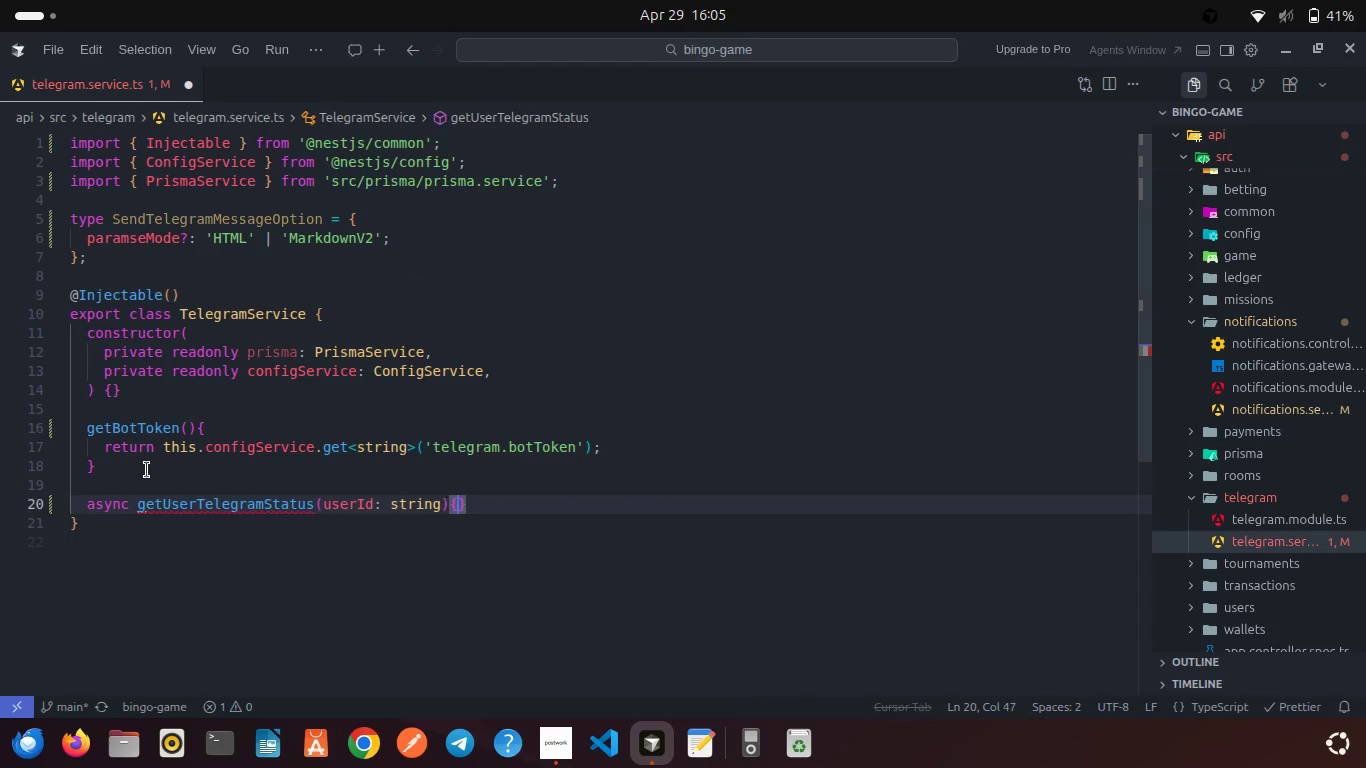 
key(Enter)
 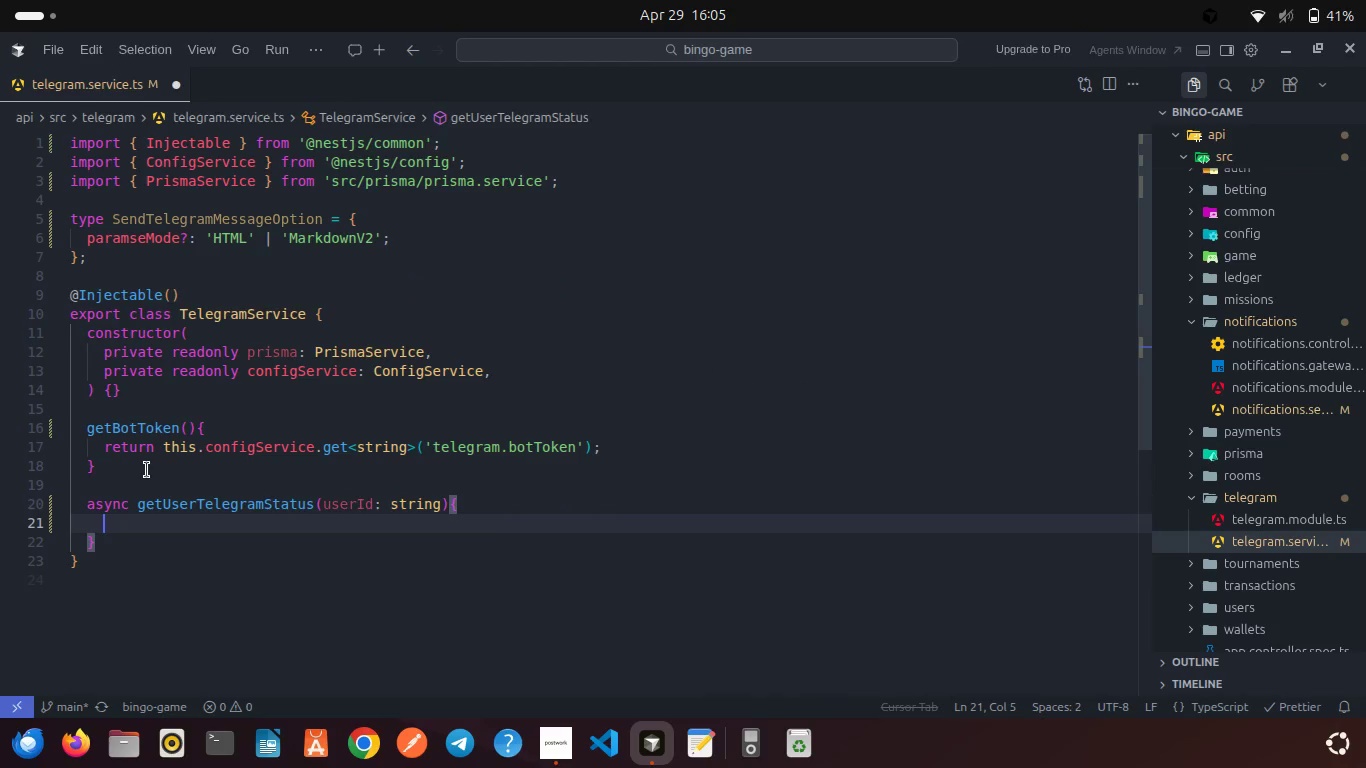 
type(const user = awa)
 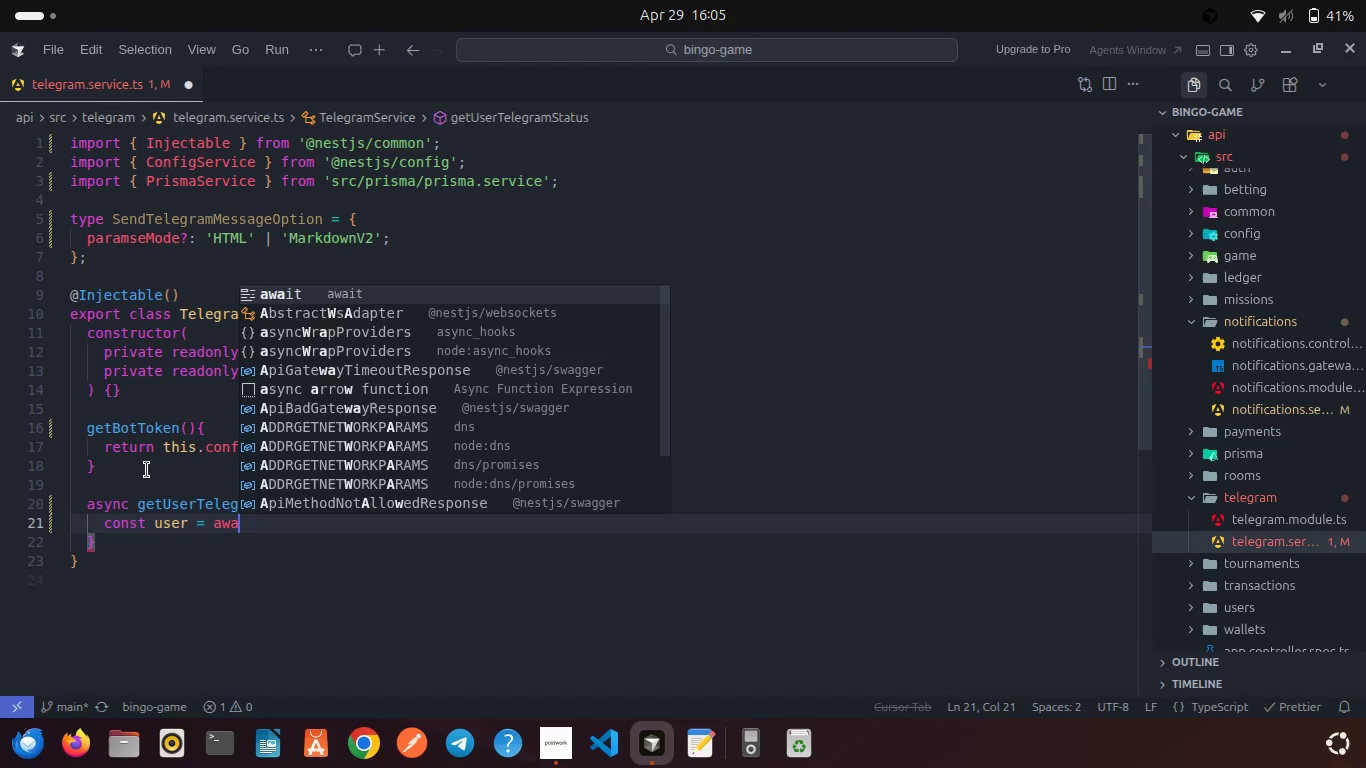 
key(Enter)
 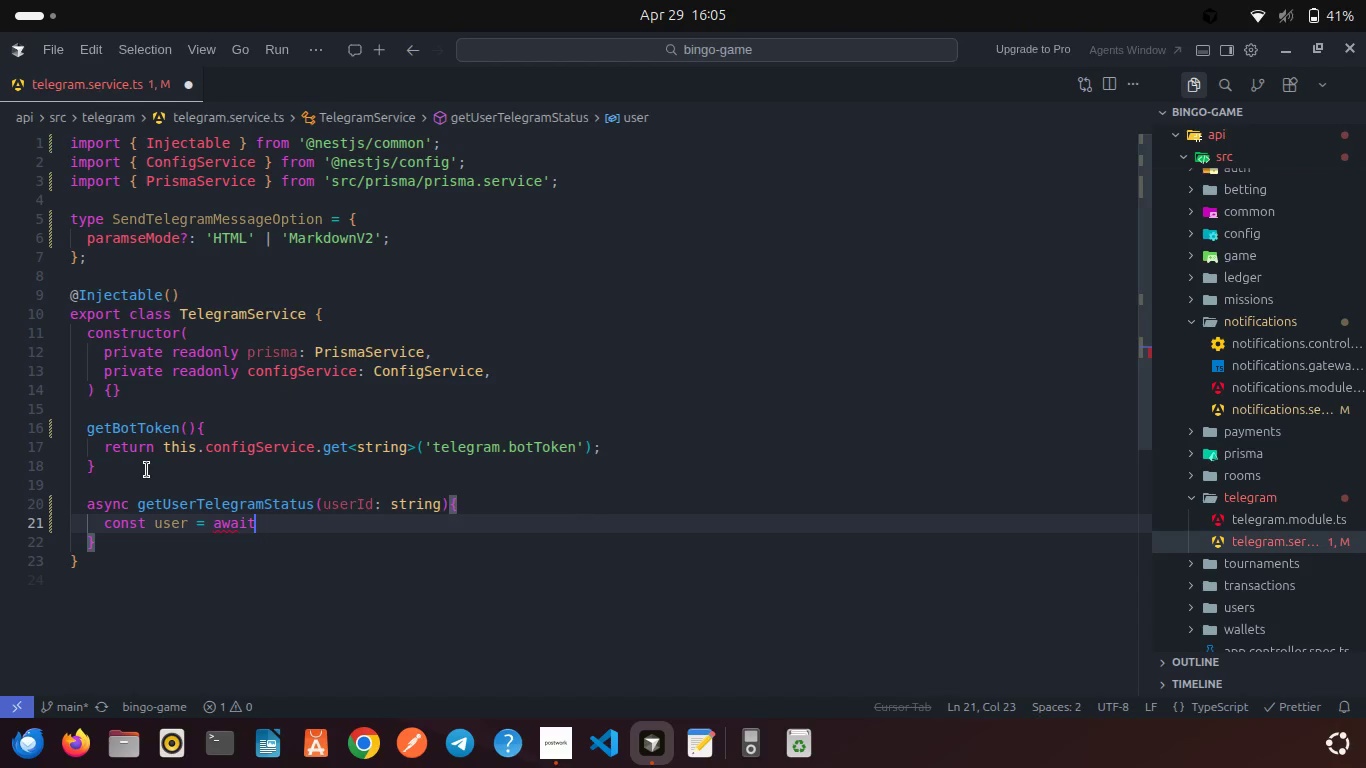 
type( this.pr)
 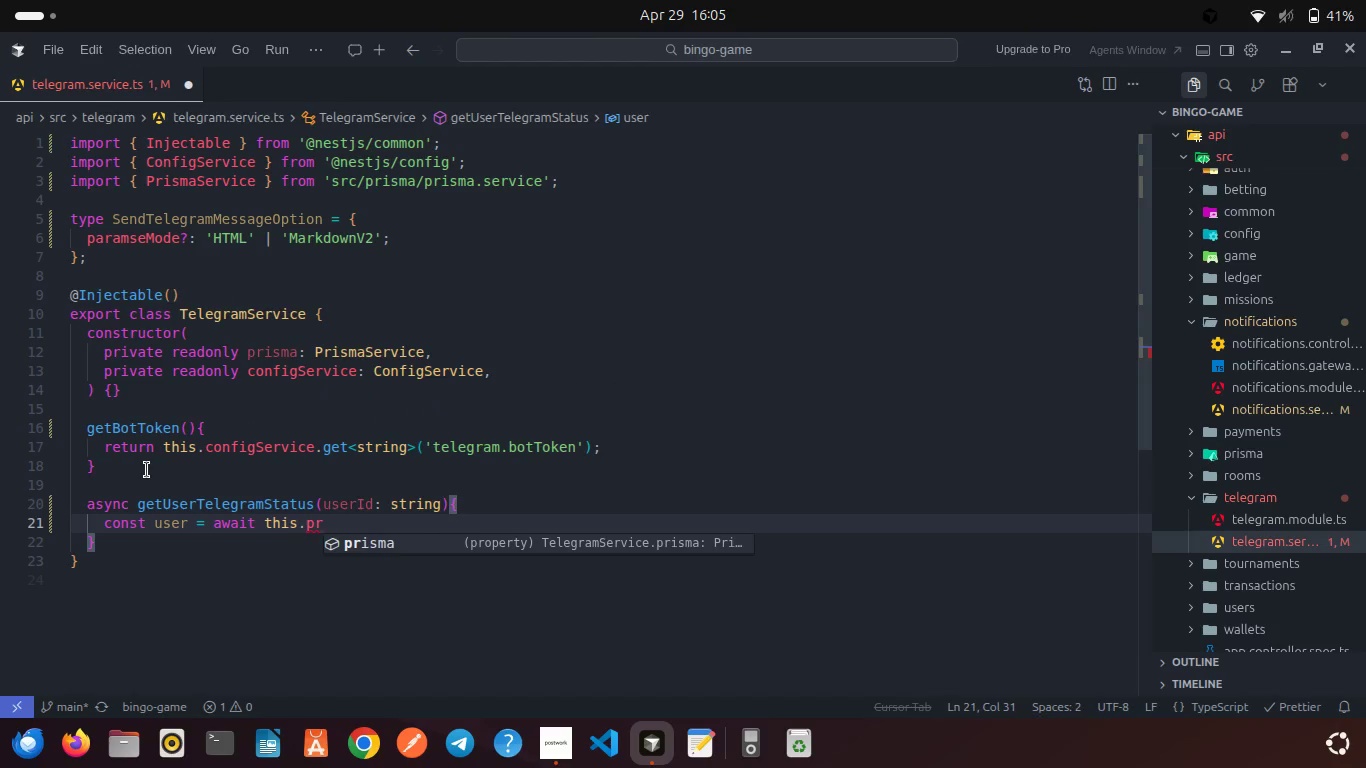 
key(Enter)
 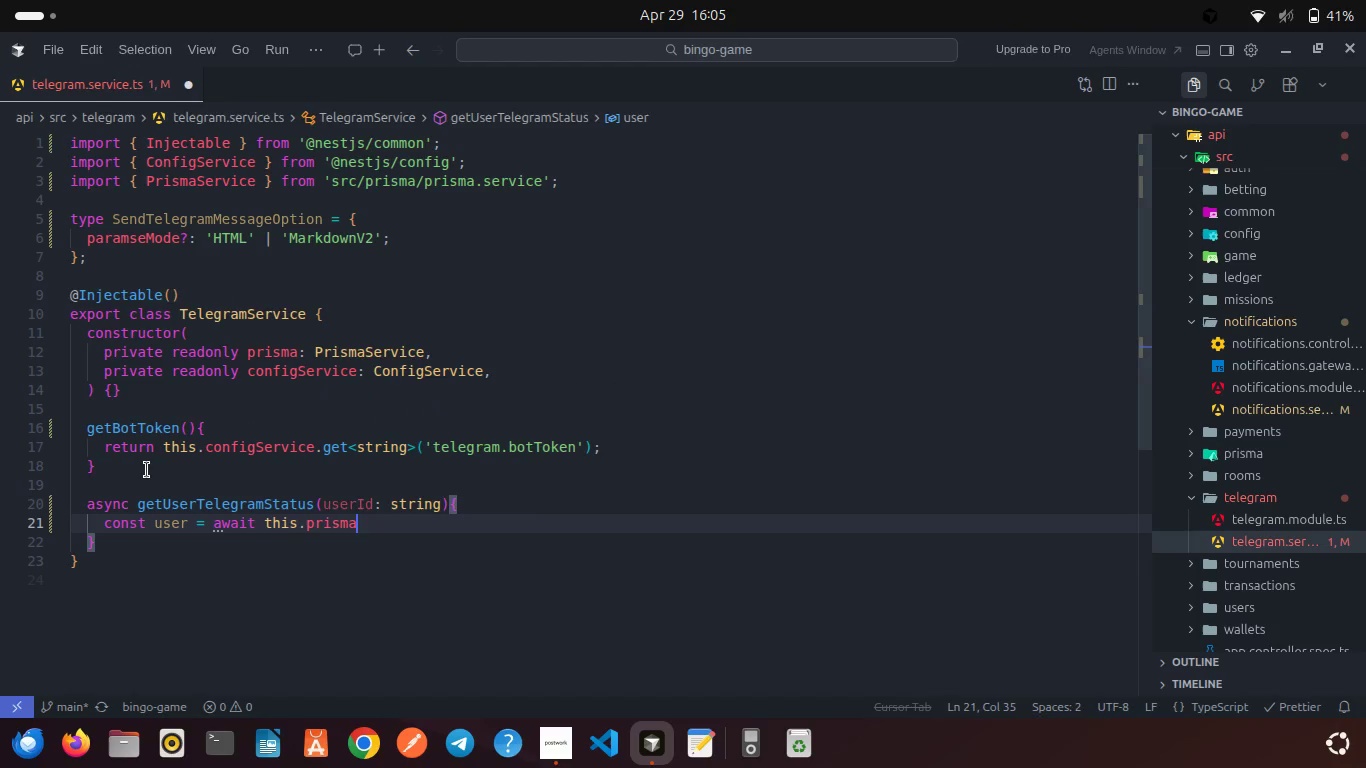 
type(.user)
 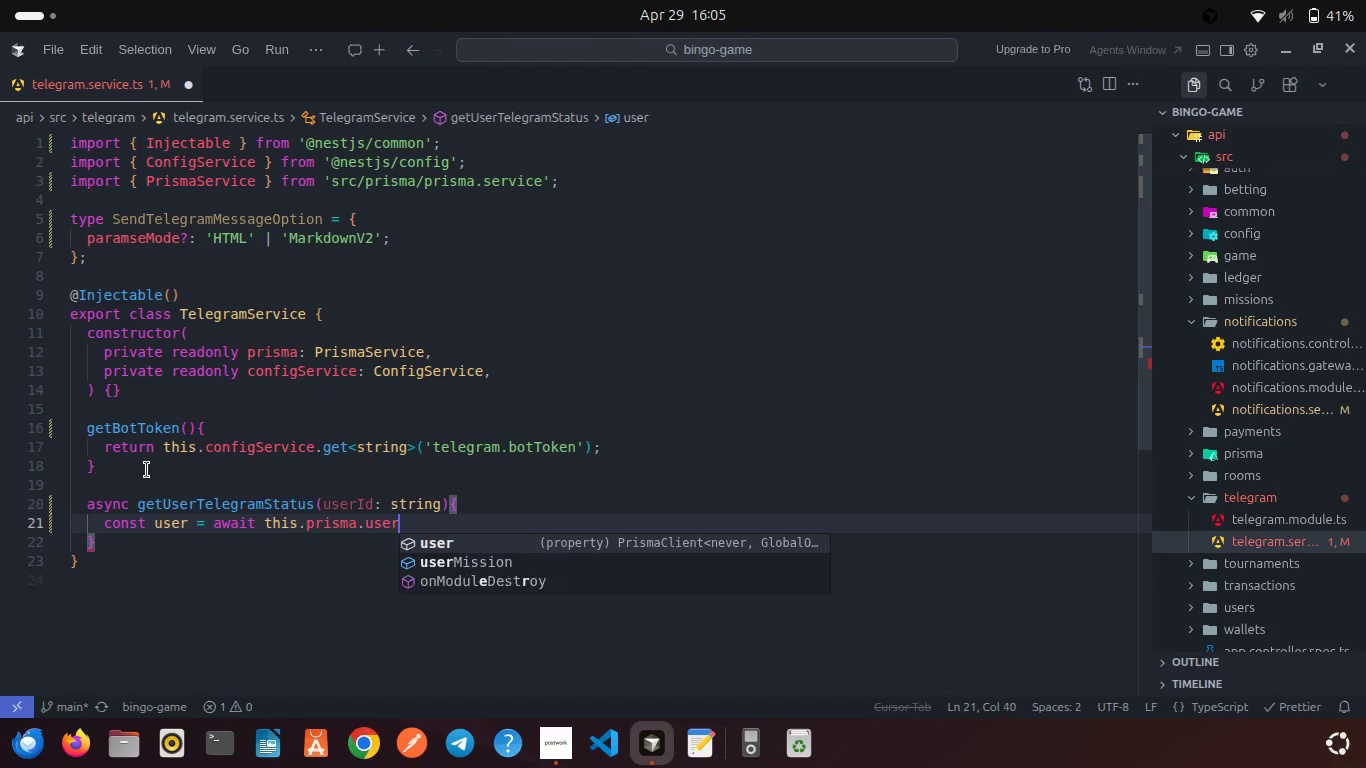 
key(Enter)
 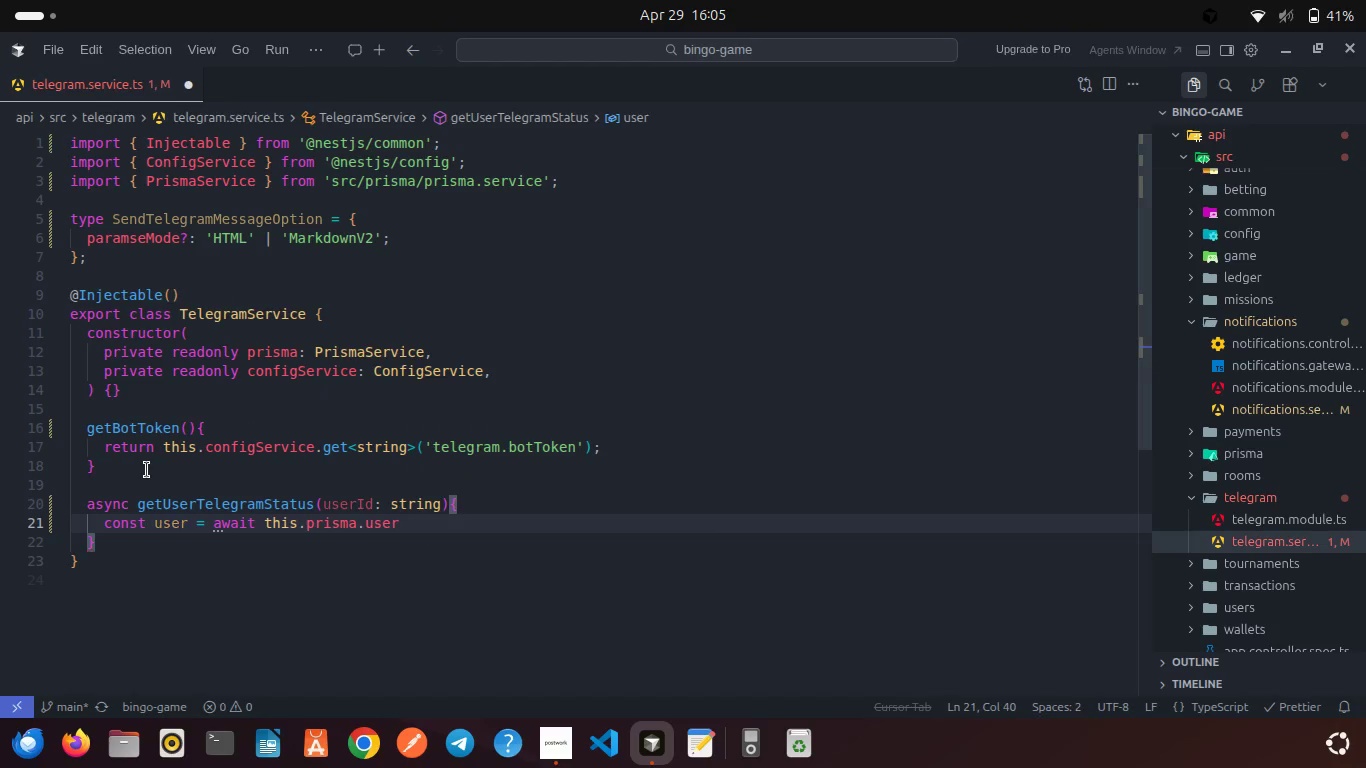 
type(.findU)
 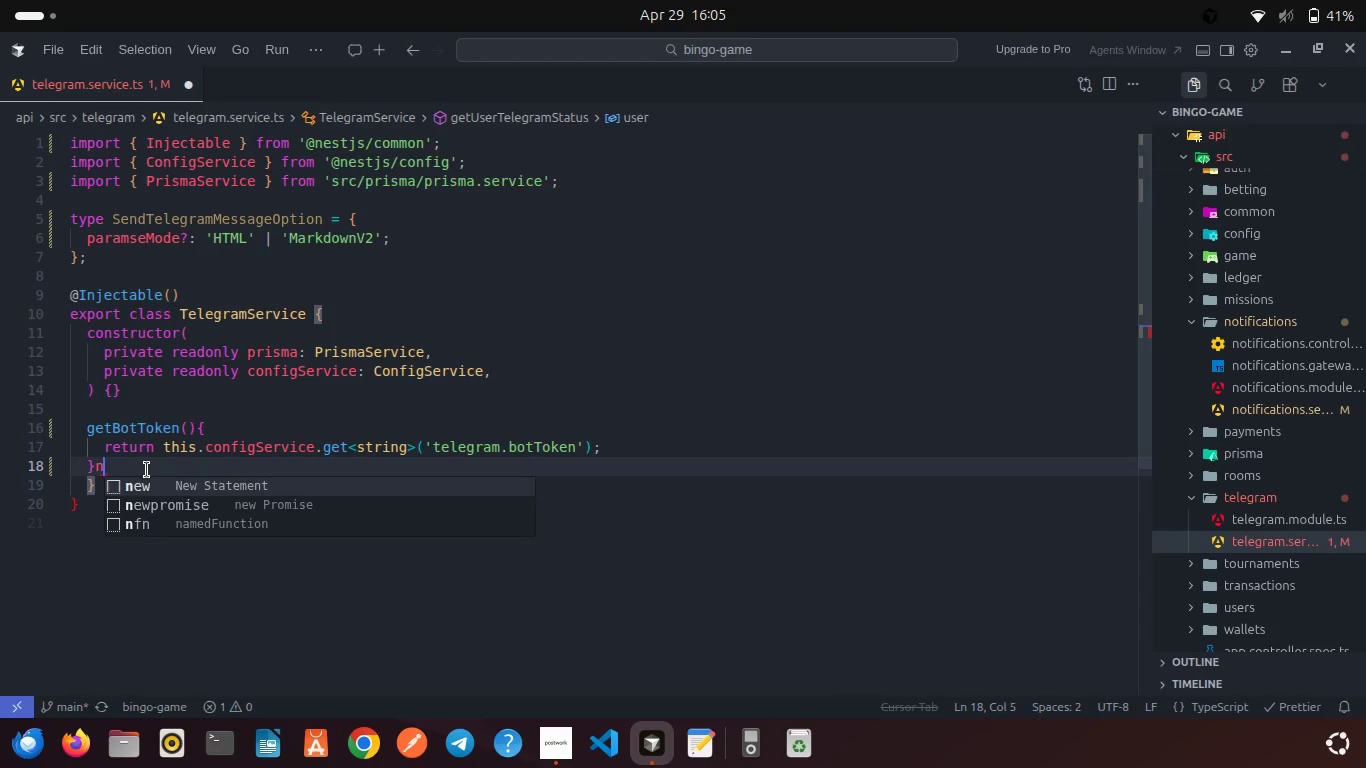 
left_click([147, 470])
 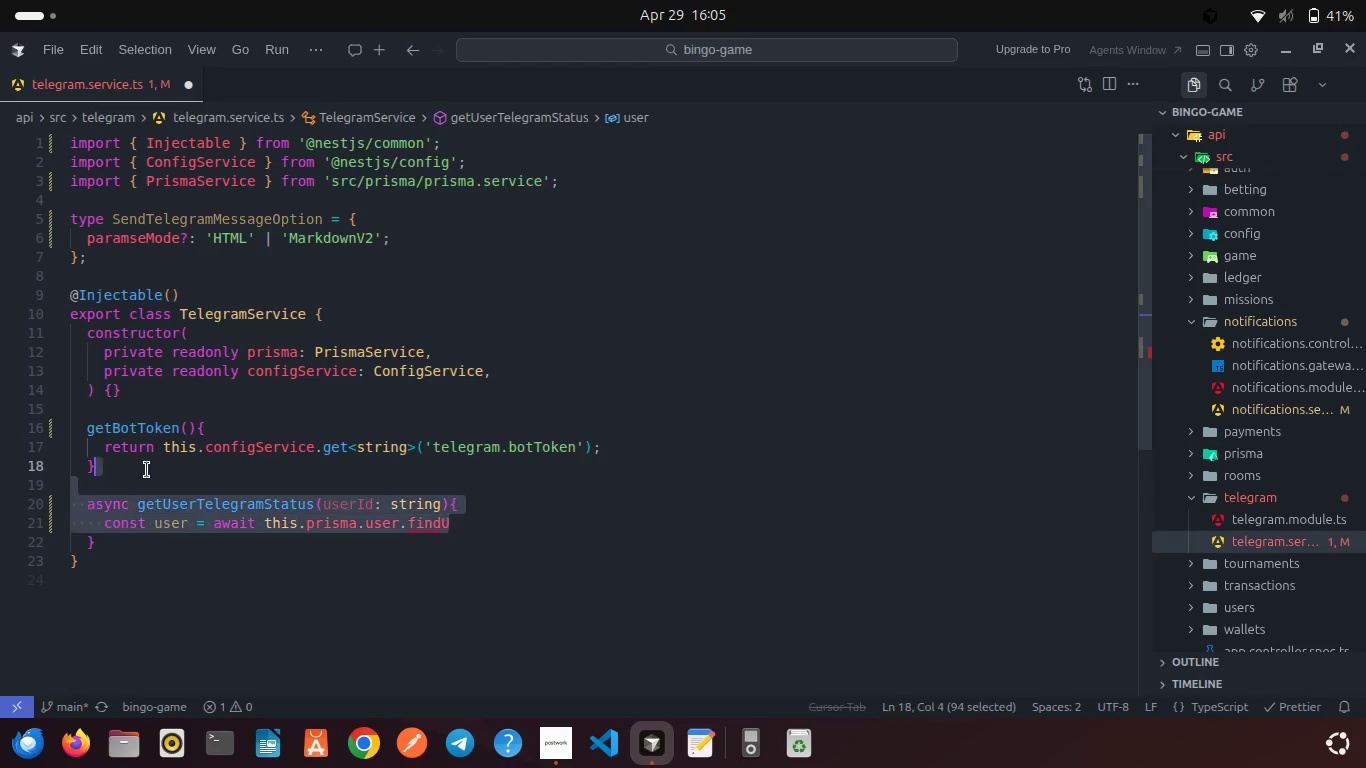 
key(N)
 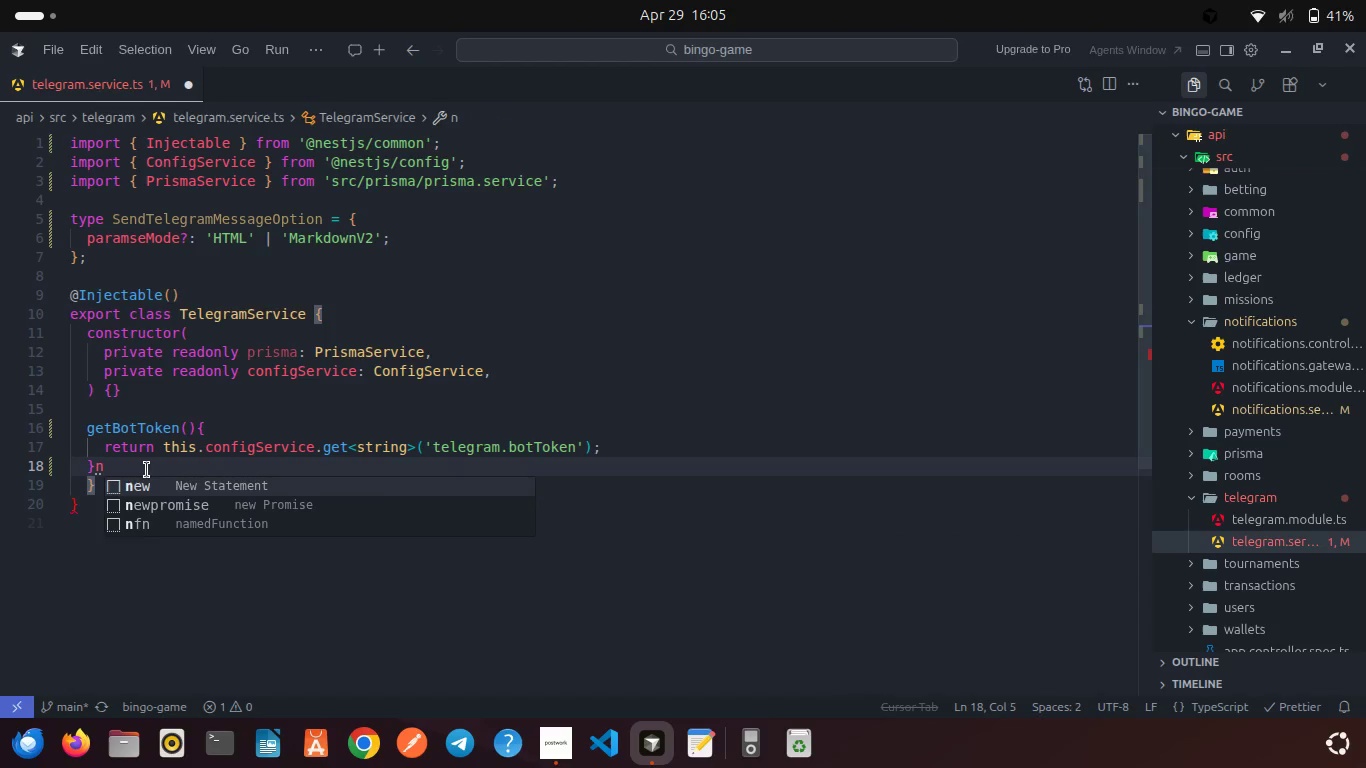 
key(Control+Z)
 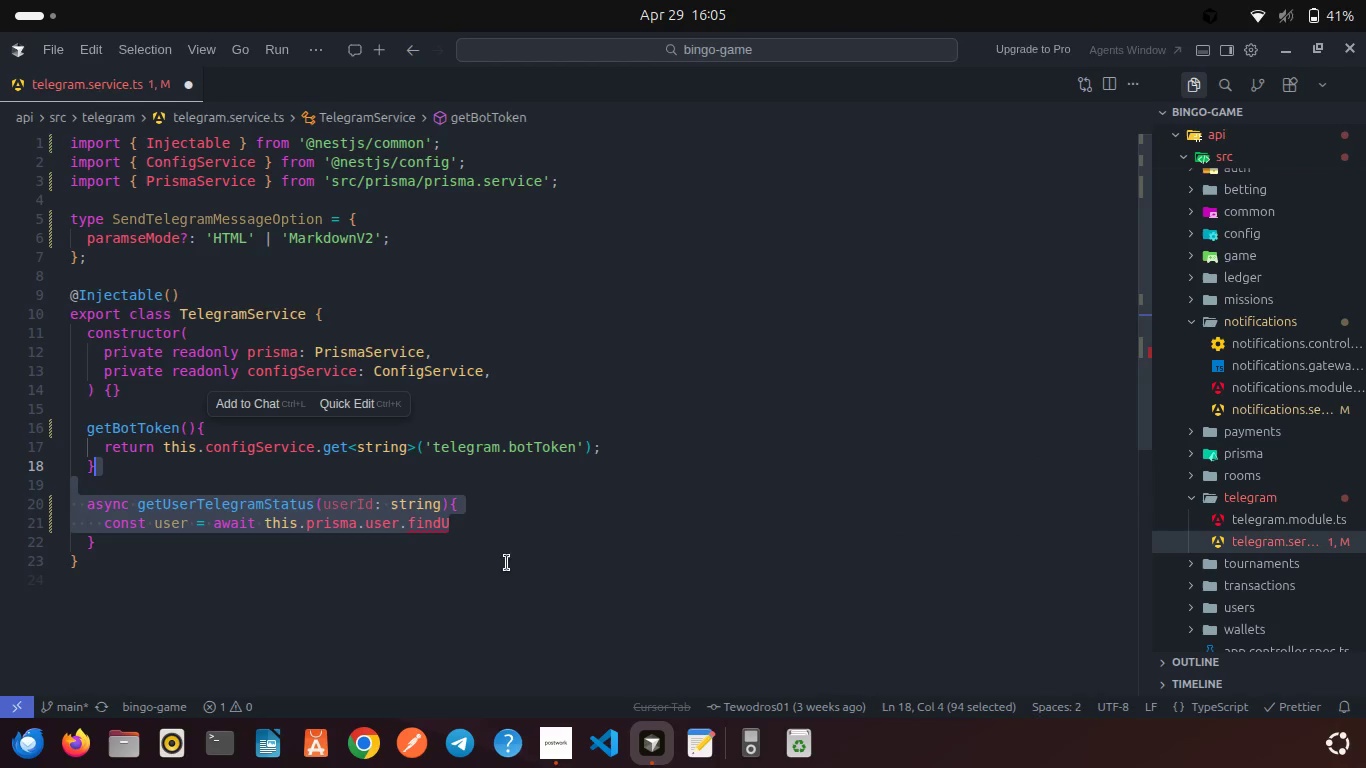 
left_click([464, 519])
 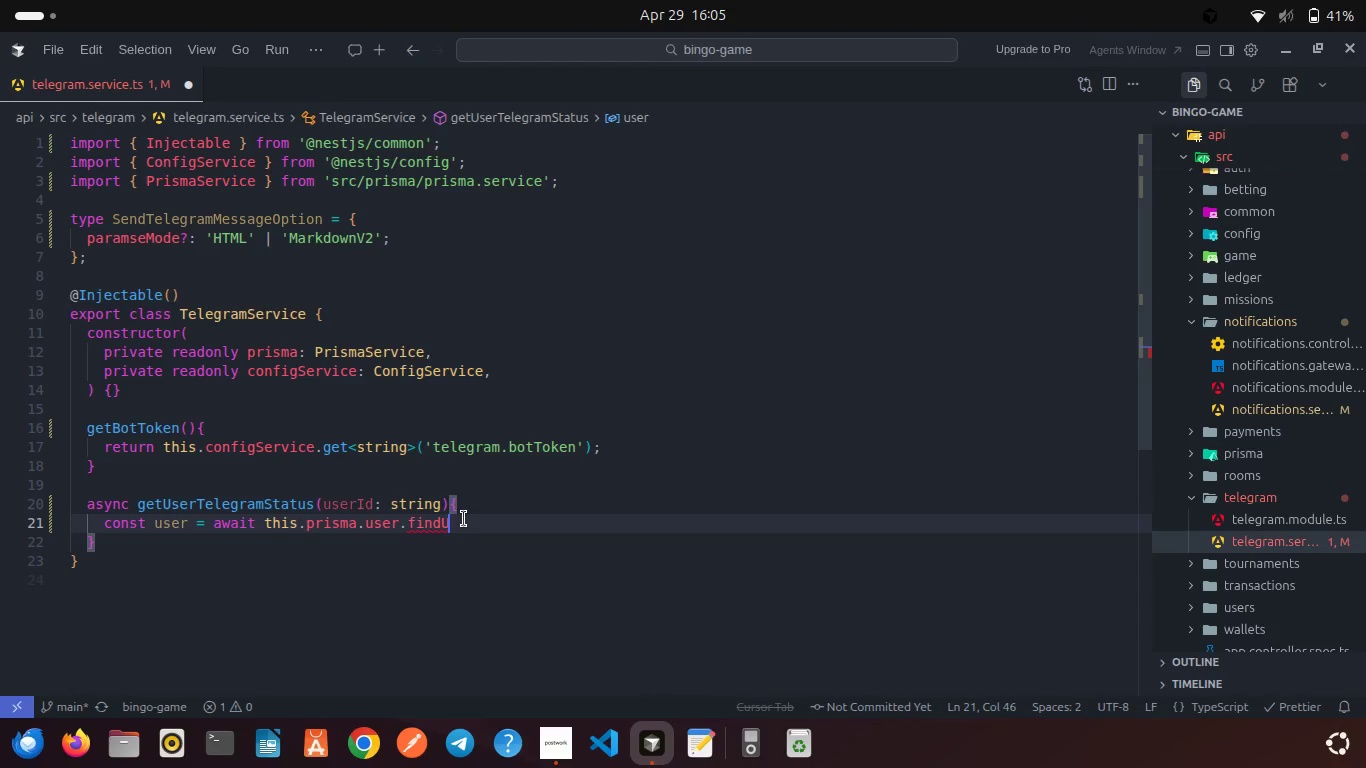 
key(Backspace)
key(Backspace)
key(Backspace)
key(Backspace)
key(Backspace)
key(Backspace)
type(.findUn)
 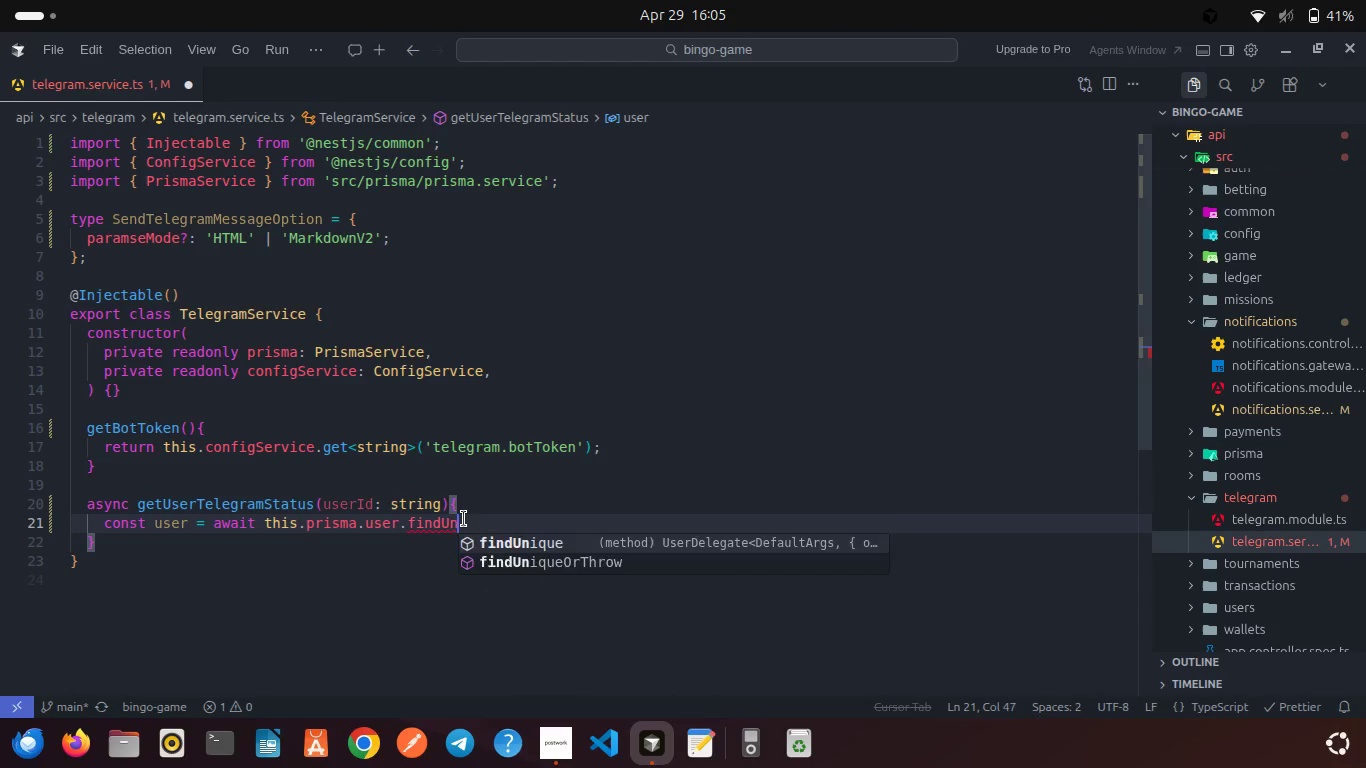 
 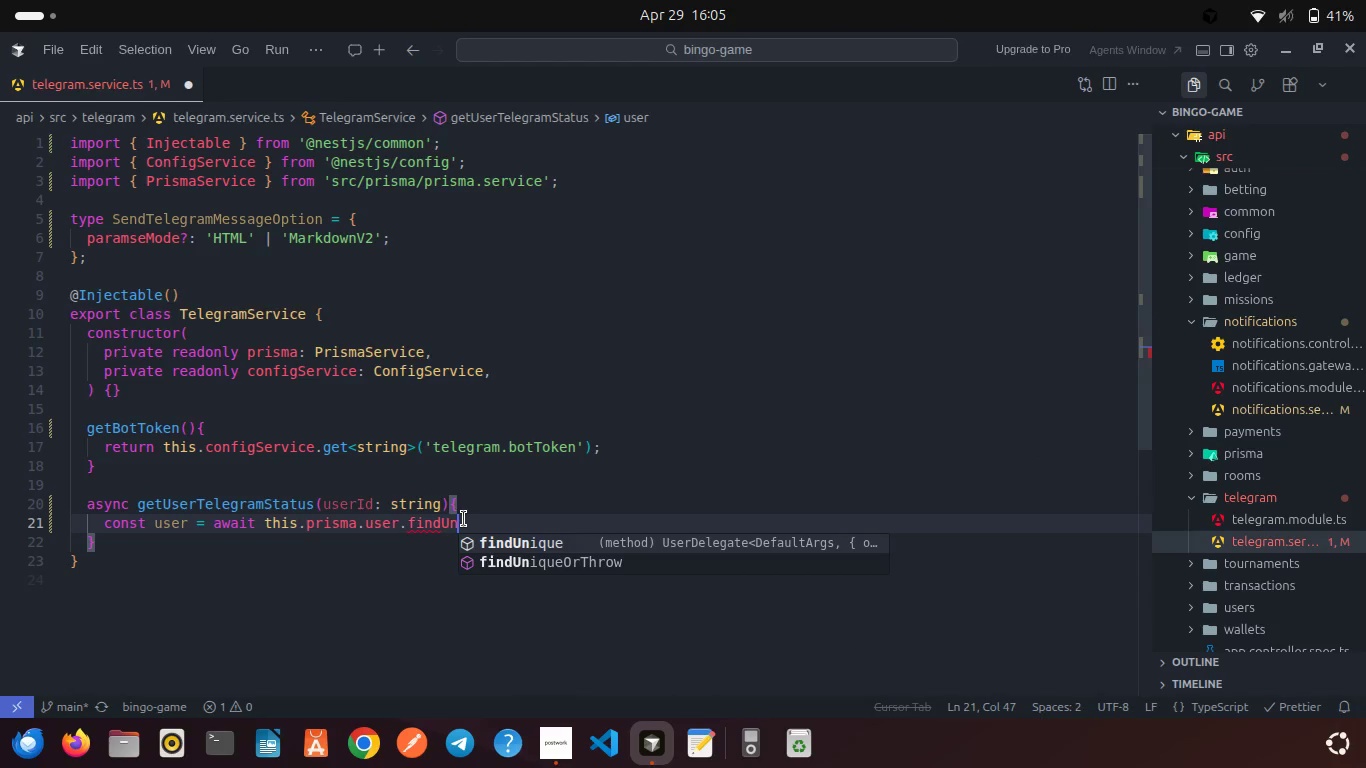 
key(Enter)
 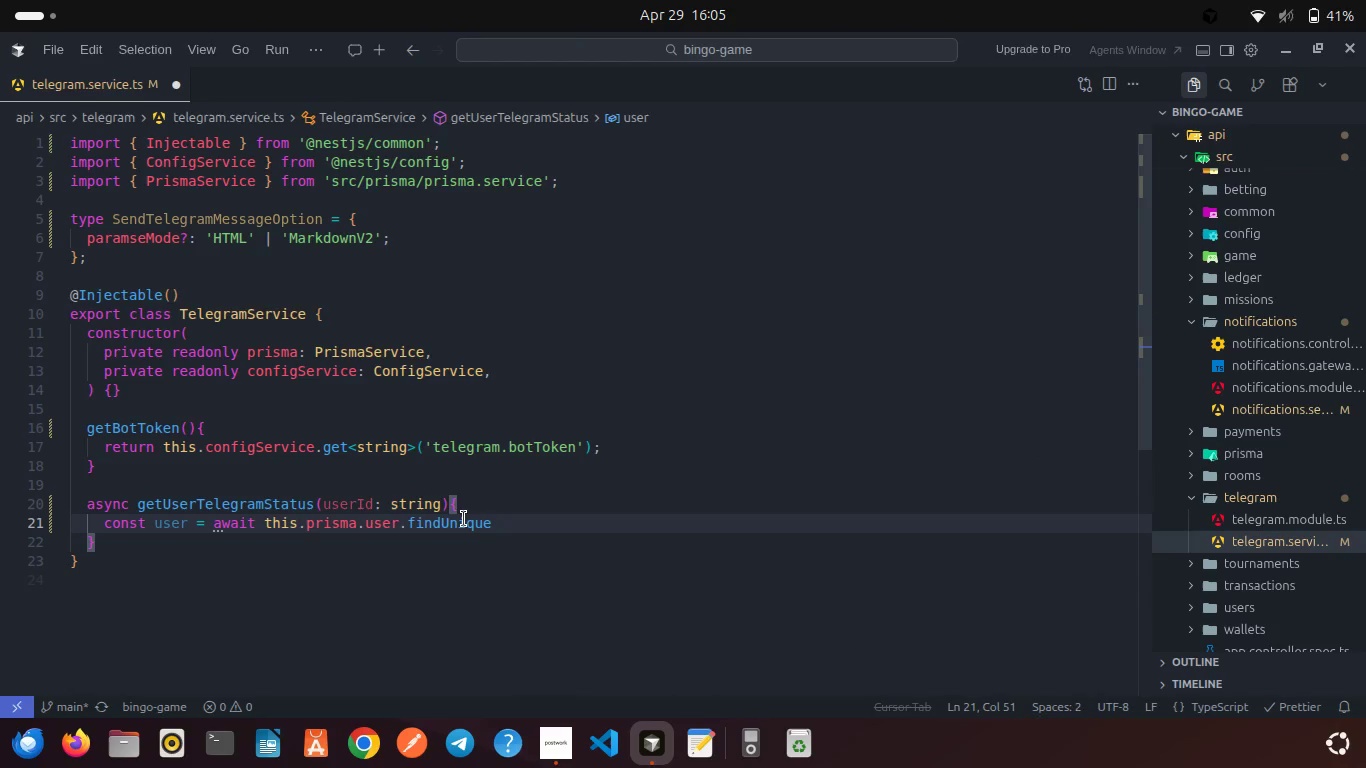 
key(Shift+9)
 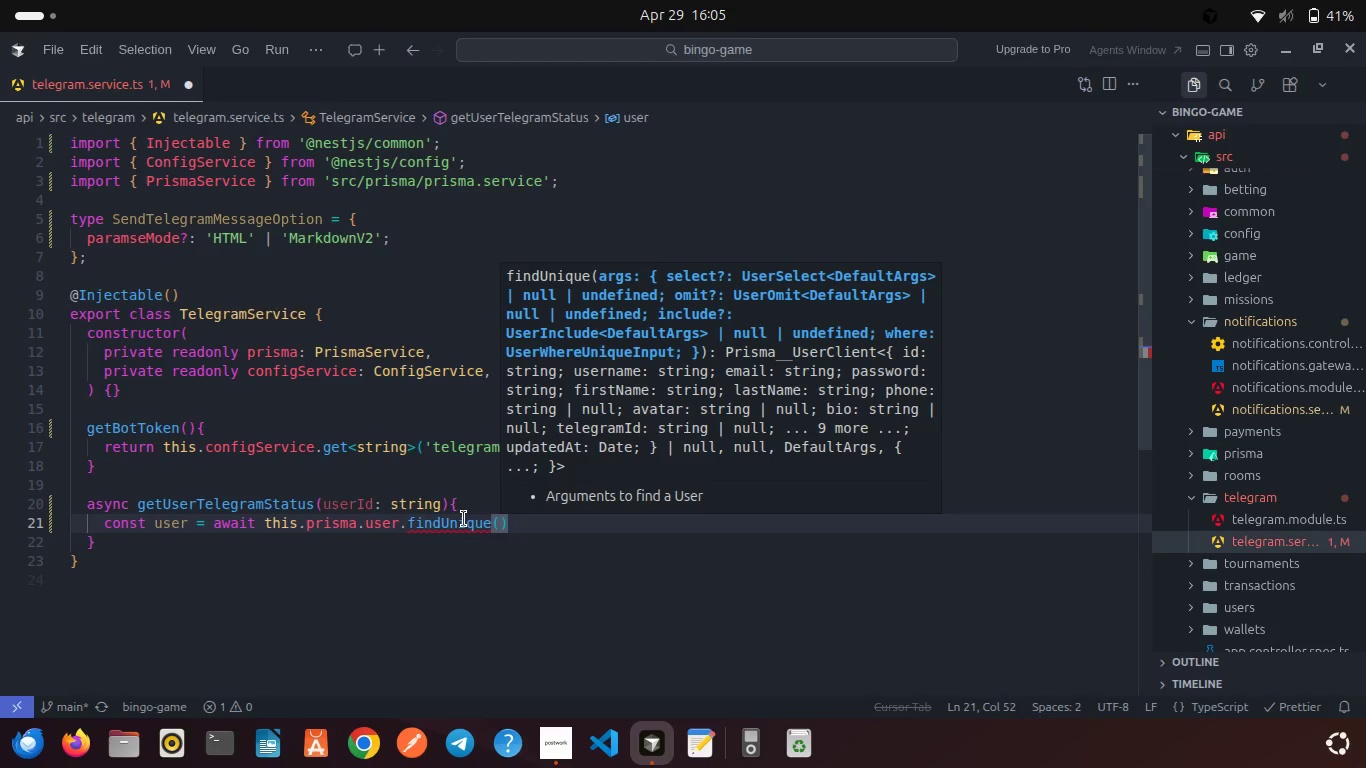 
key(Shift+BracketLeft)
 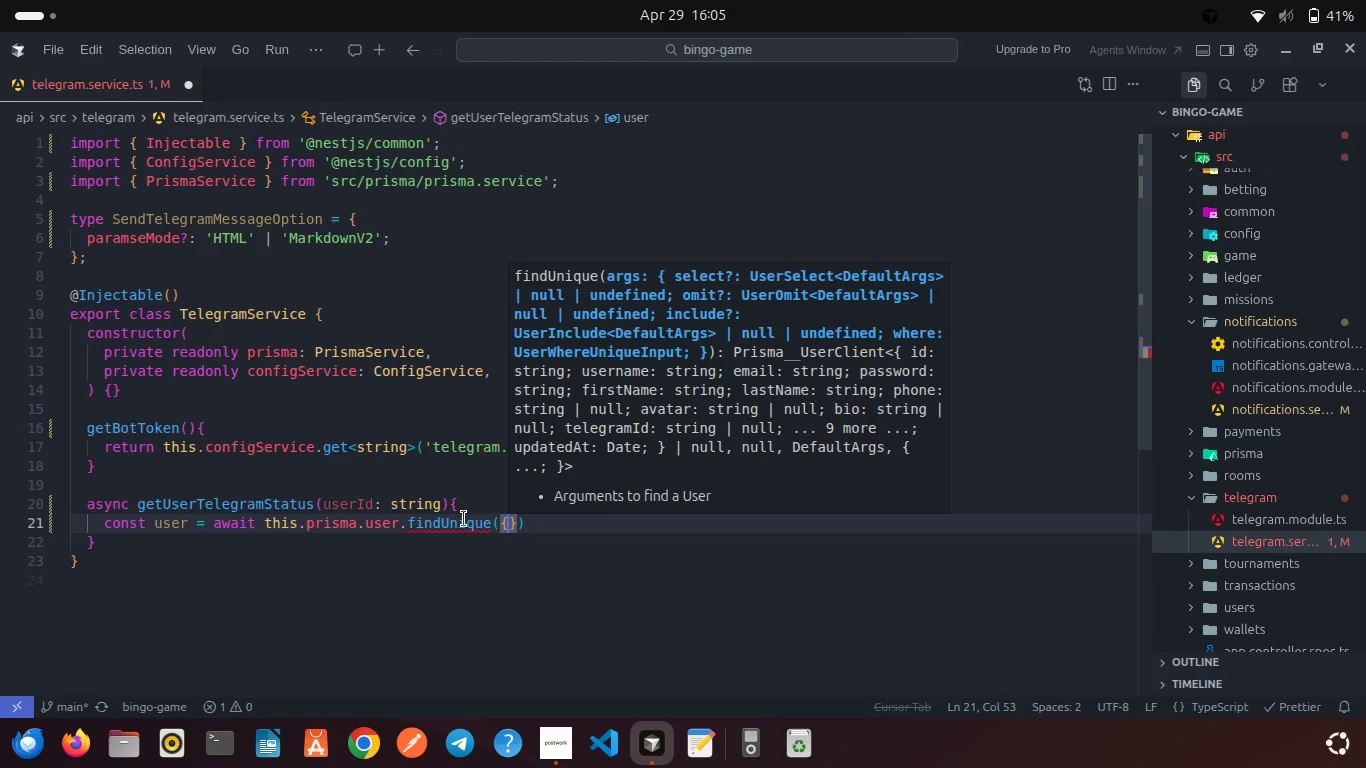 
key(Enter)
 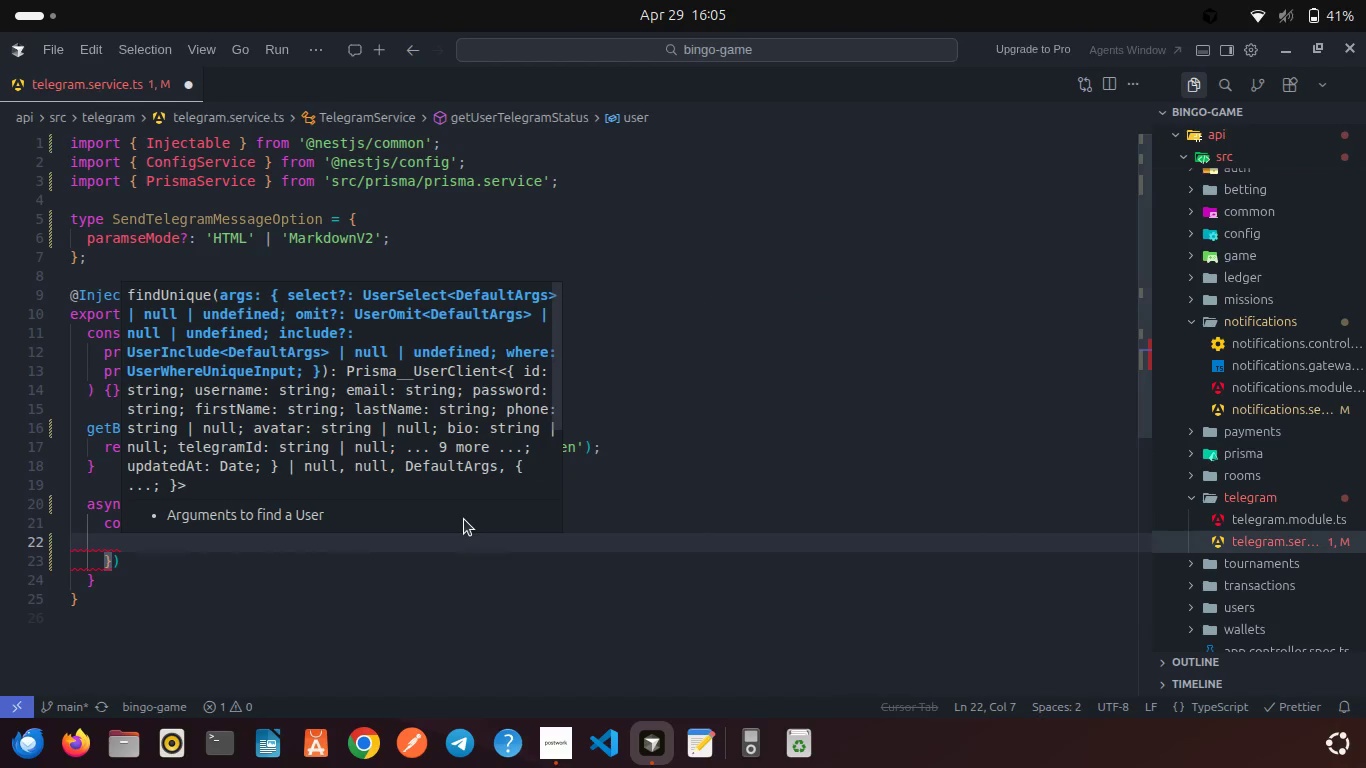 
type(whe)
 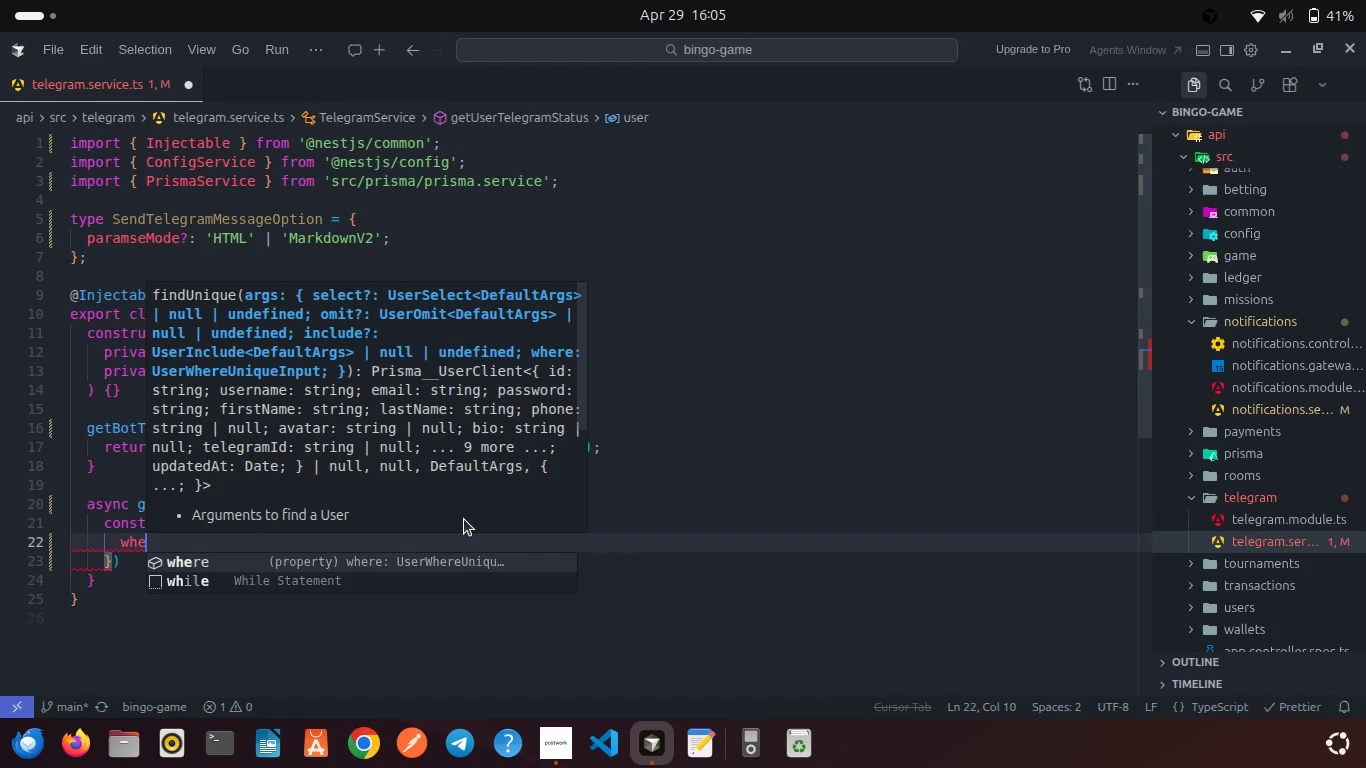 
key(Enter)
 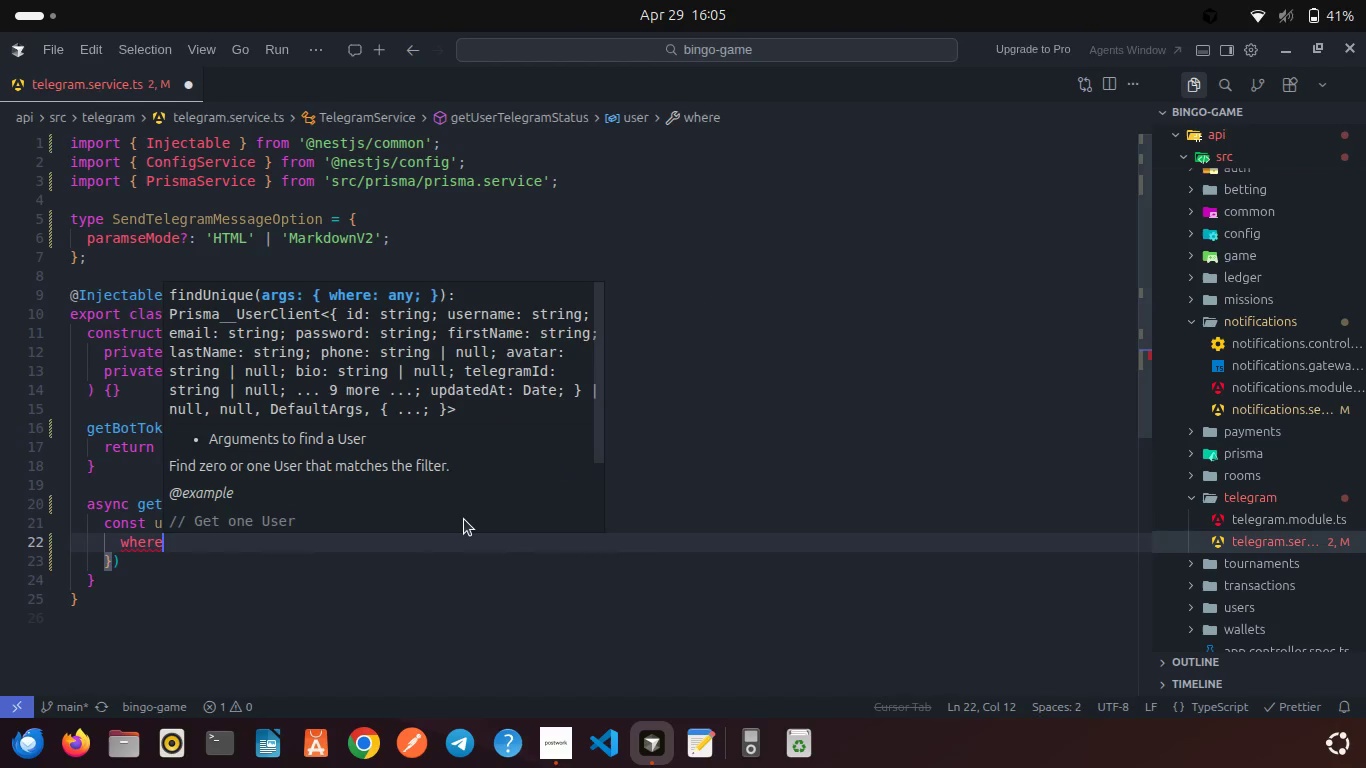 
key(Shift+Semicolon)
 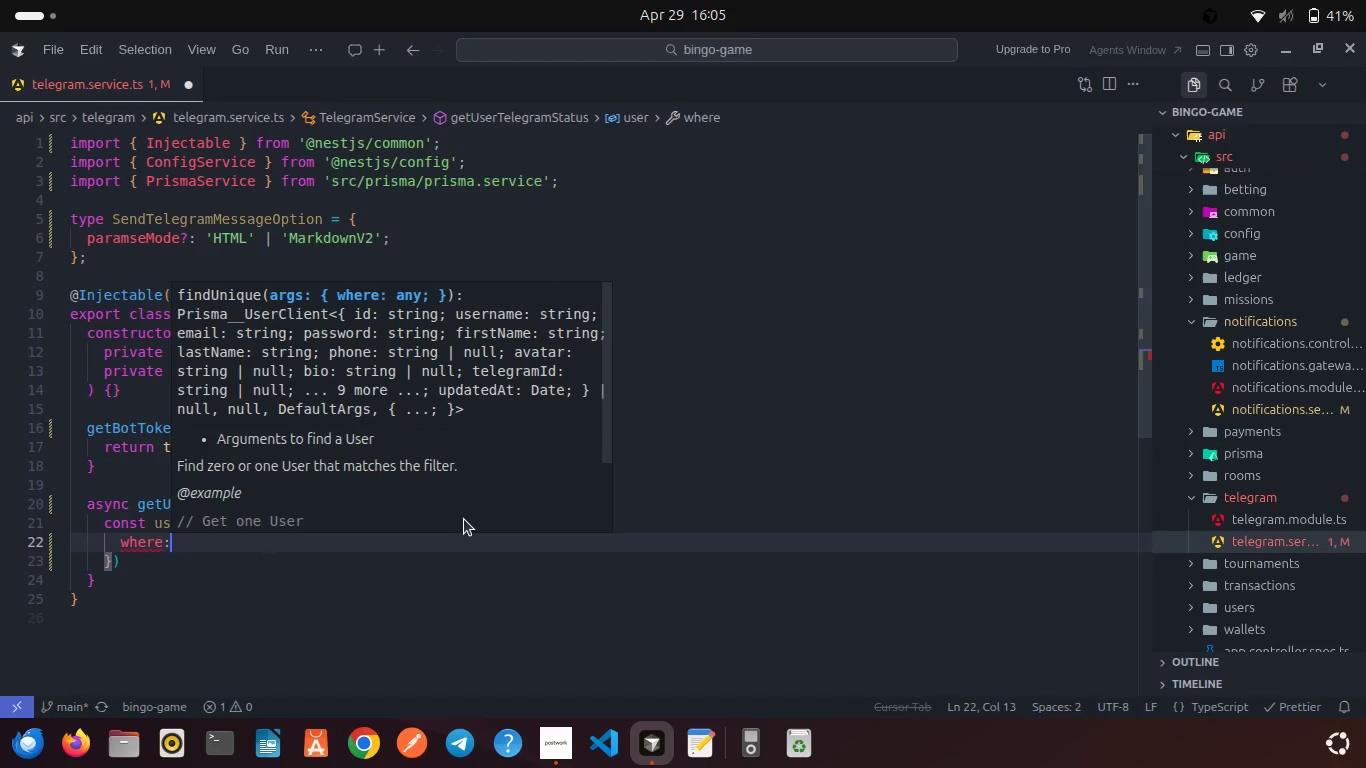 
key(Space)
 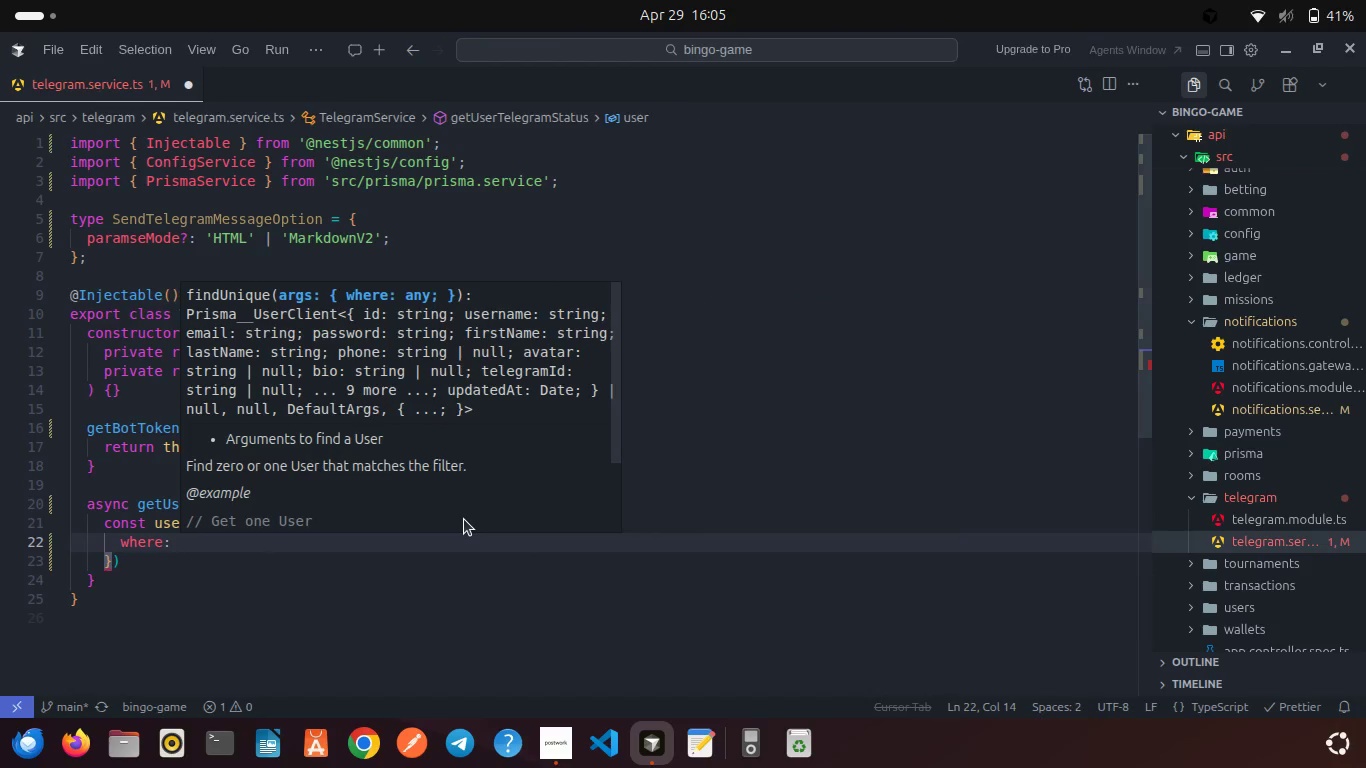 
key(Shift+ShiftRight)
 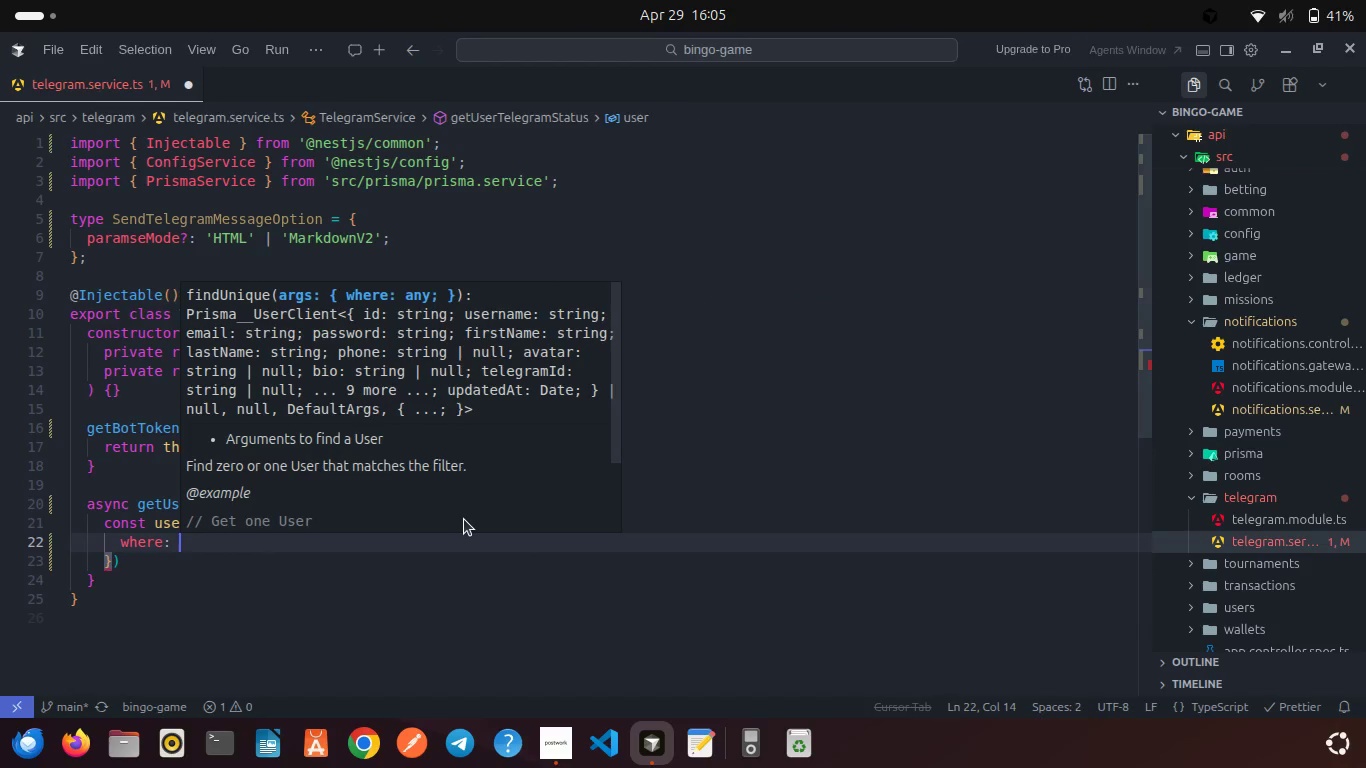 
key(Shift+BracketLeft)
 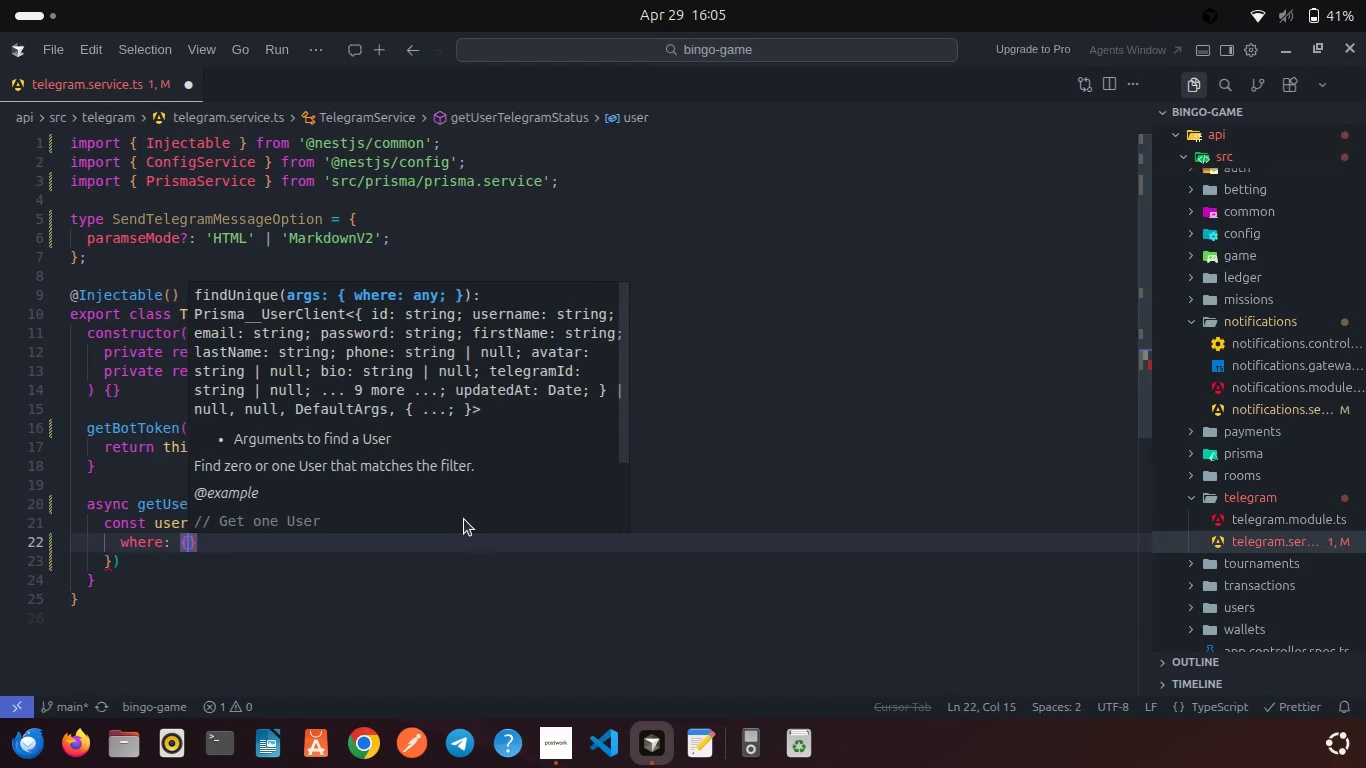 
key(Enter)
 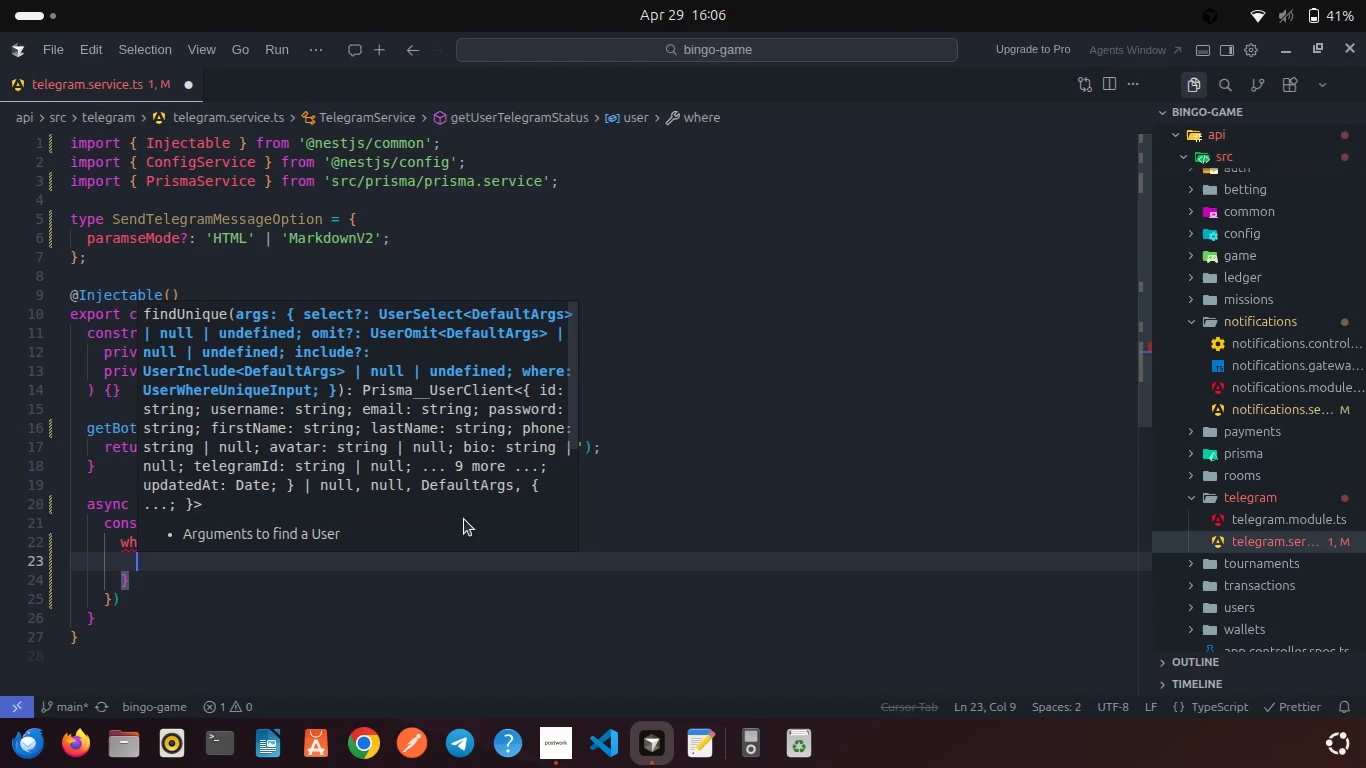 
wait(5.47)
 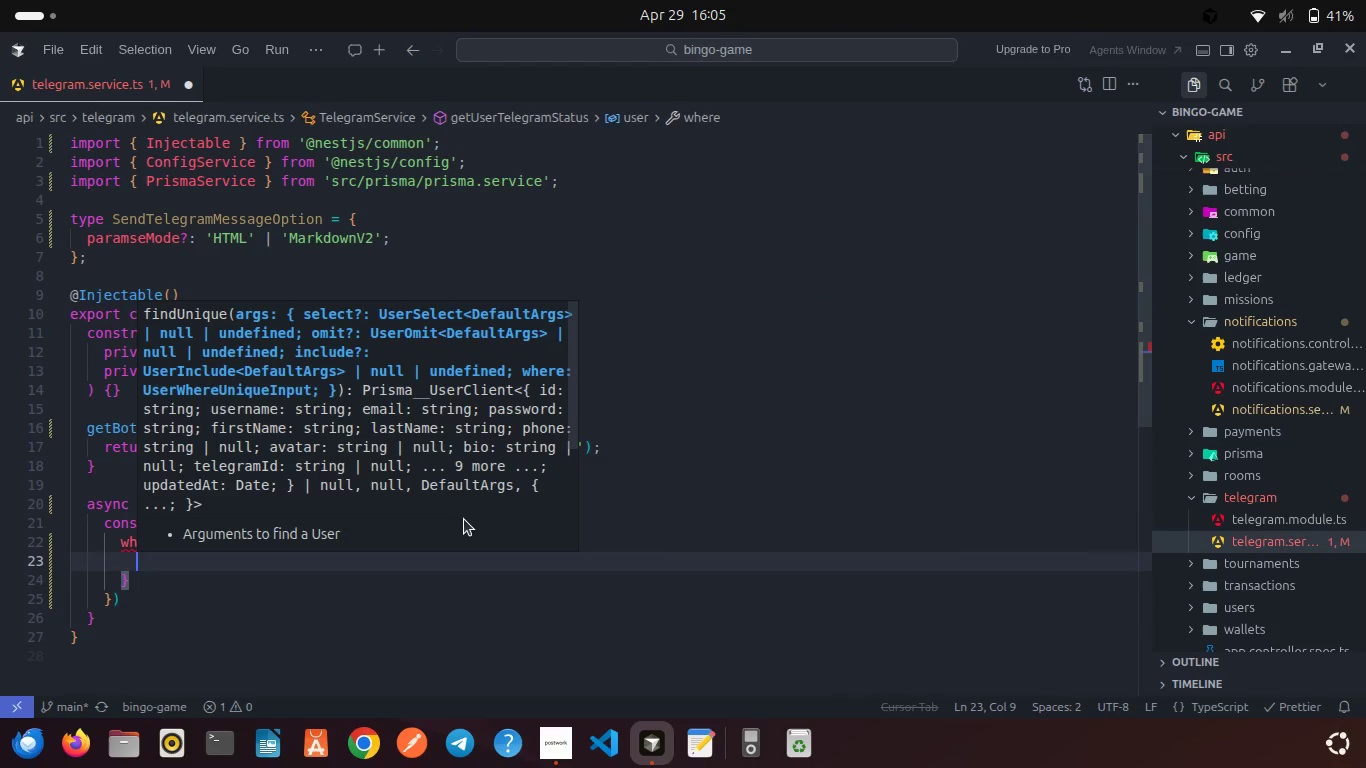 
type(id: us)
 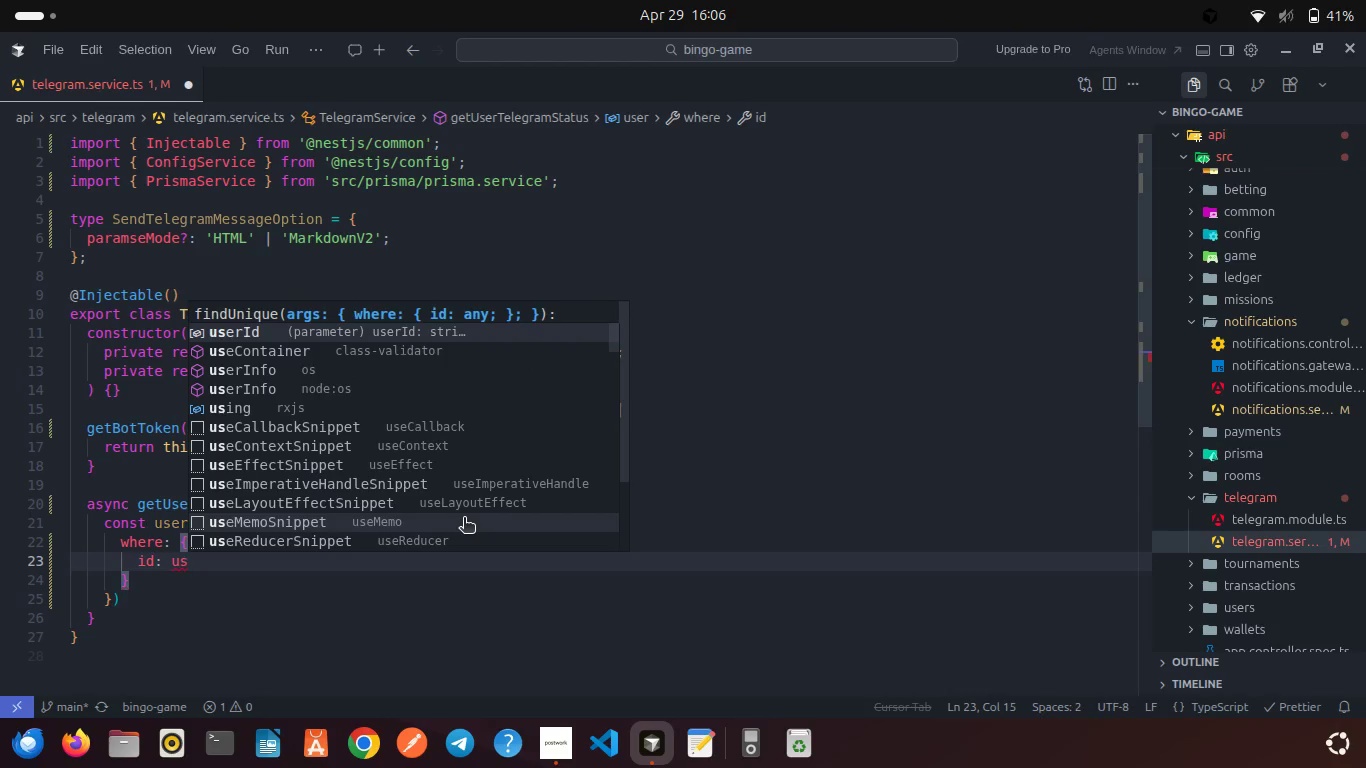 
key(Enter)
 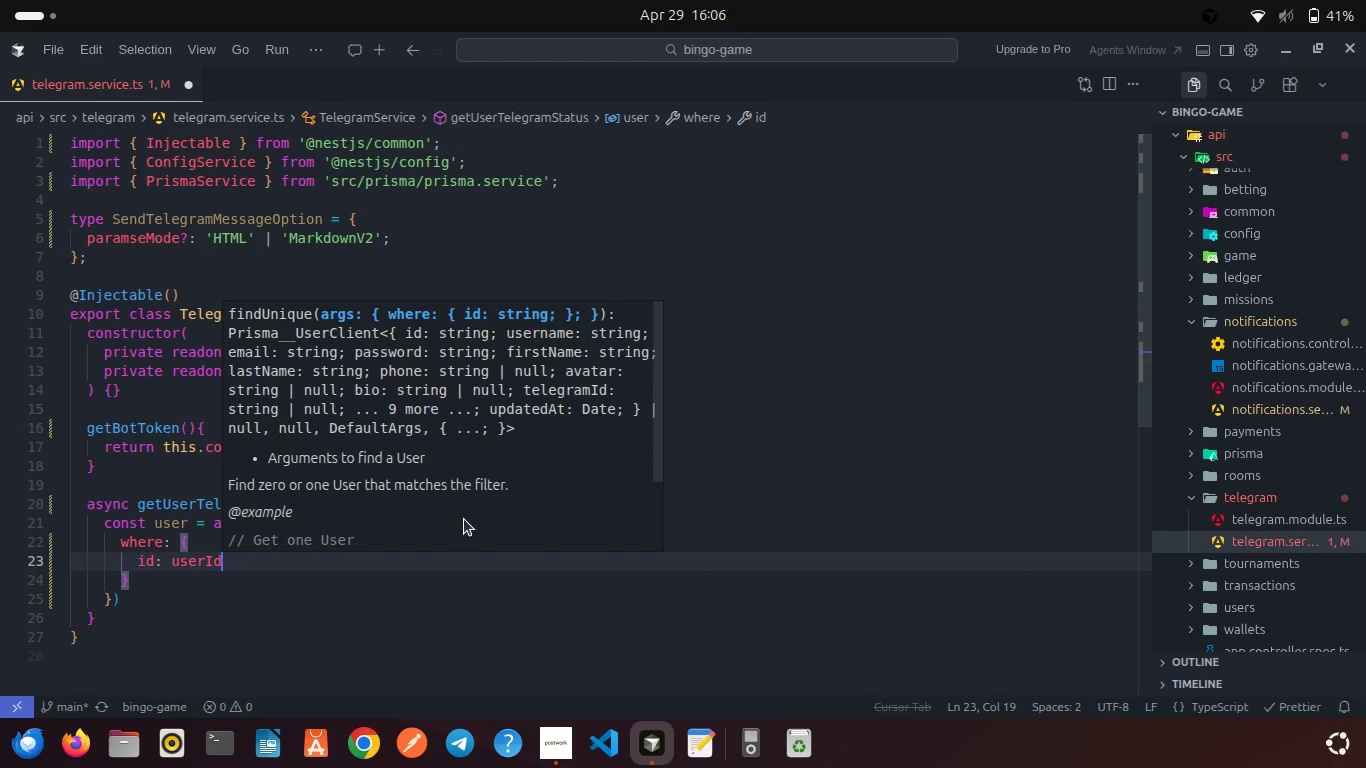 
type( , dele)
 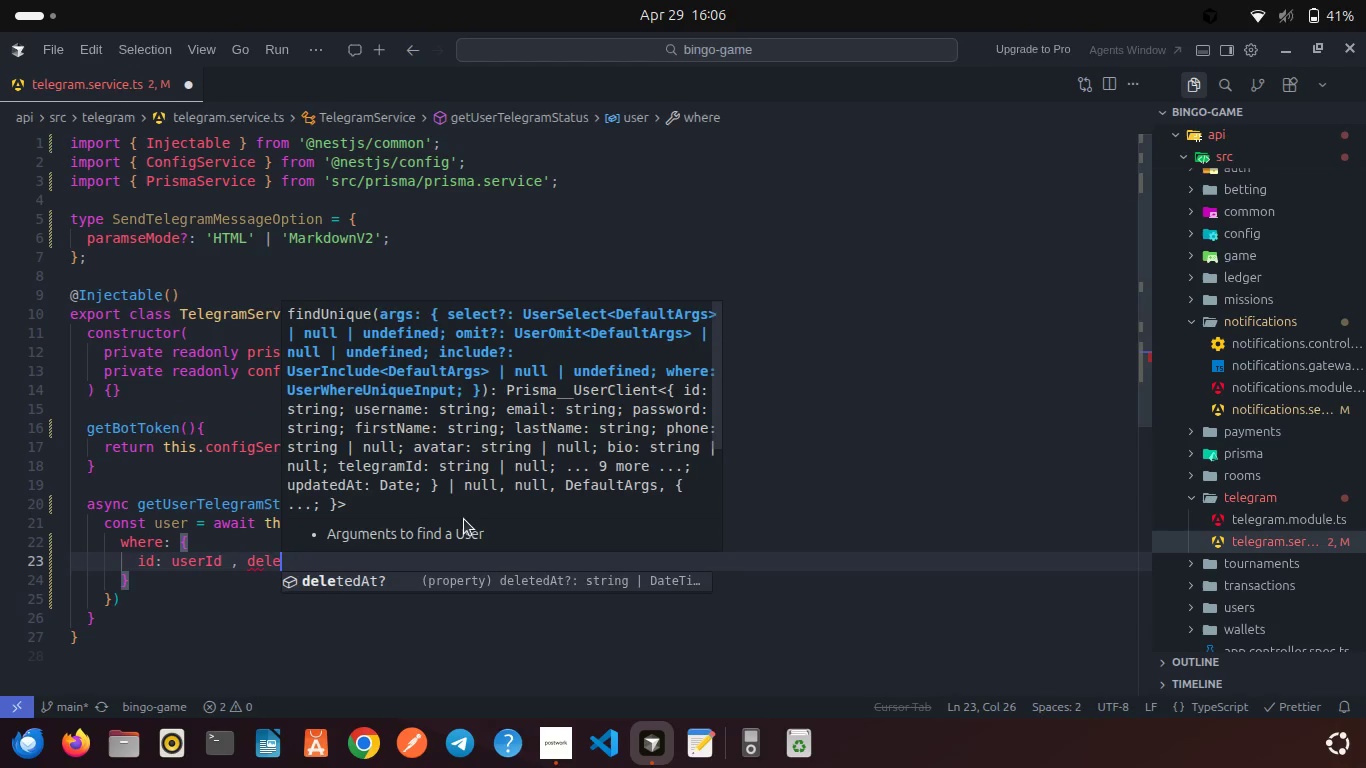 
key(Enter)
 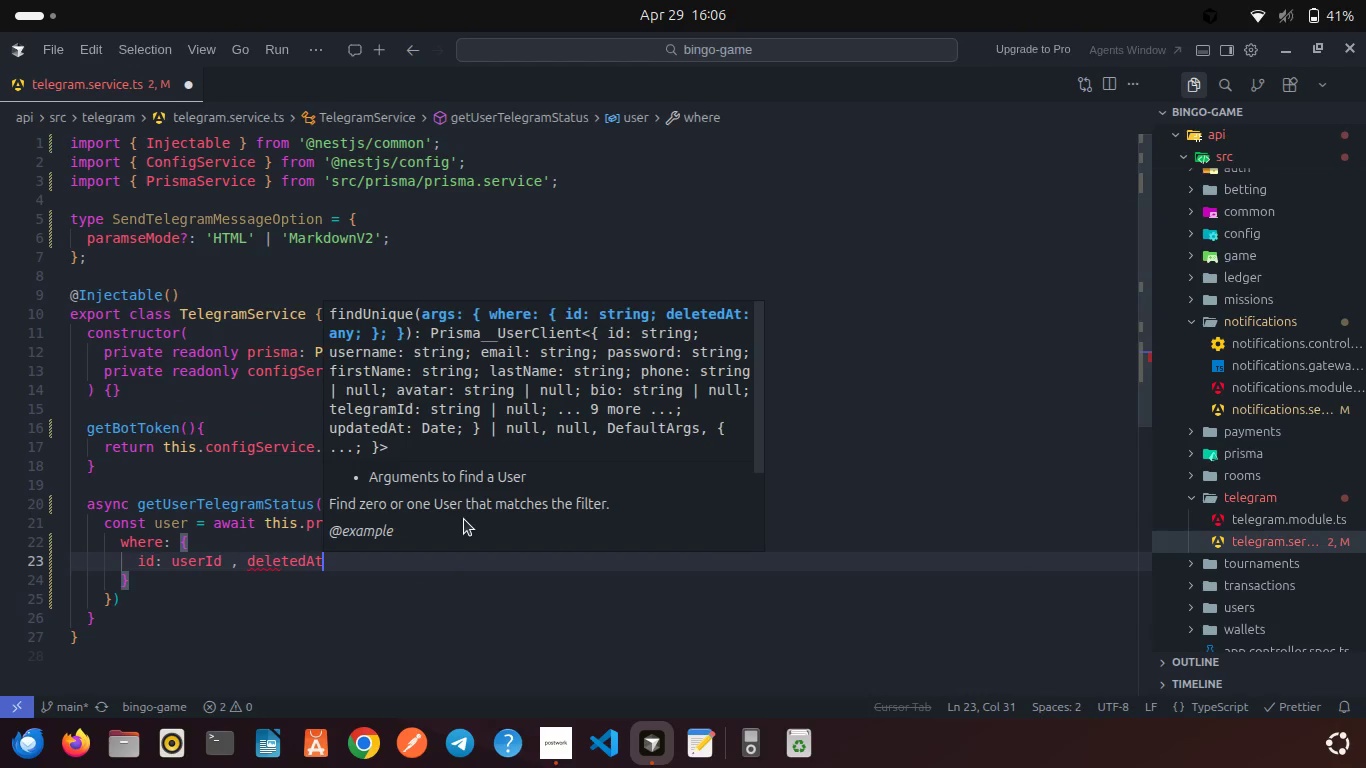 
type(: null)
 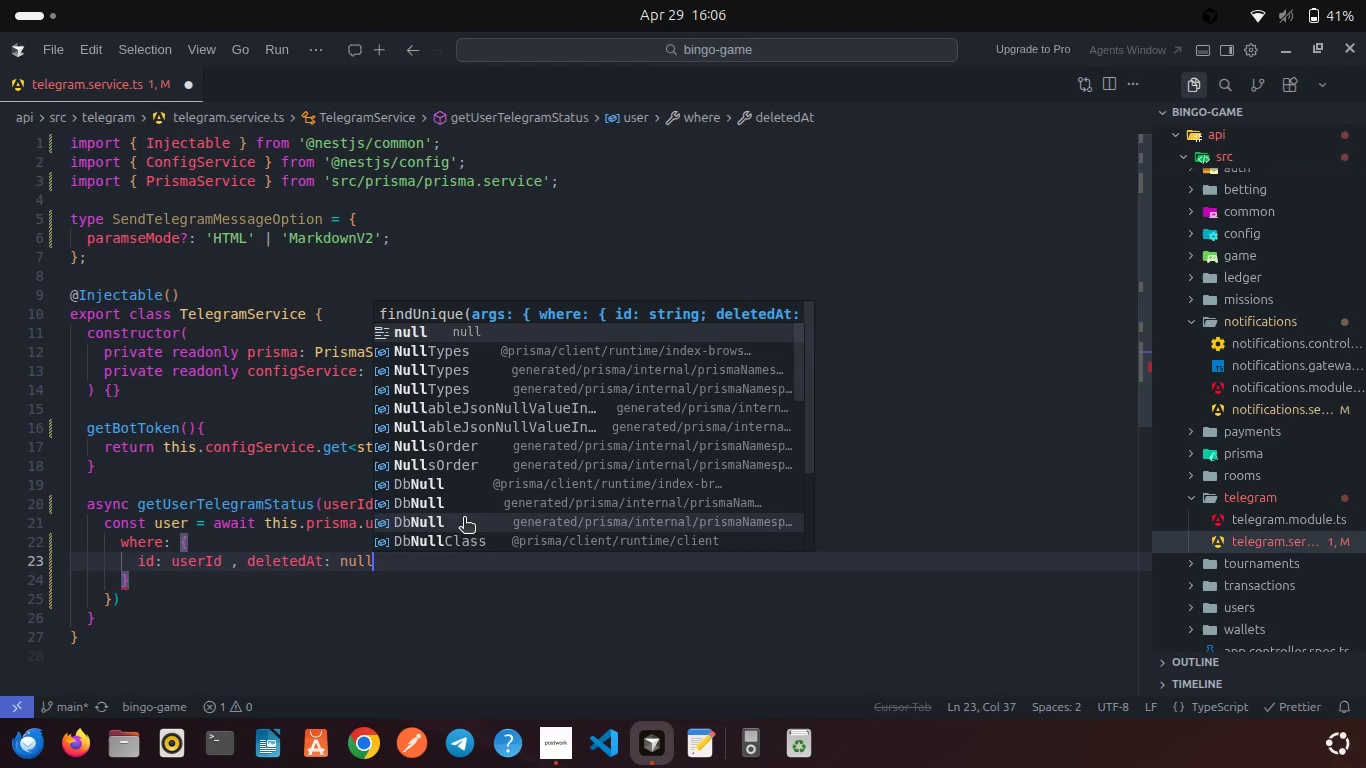 
key(Enter)
 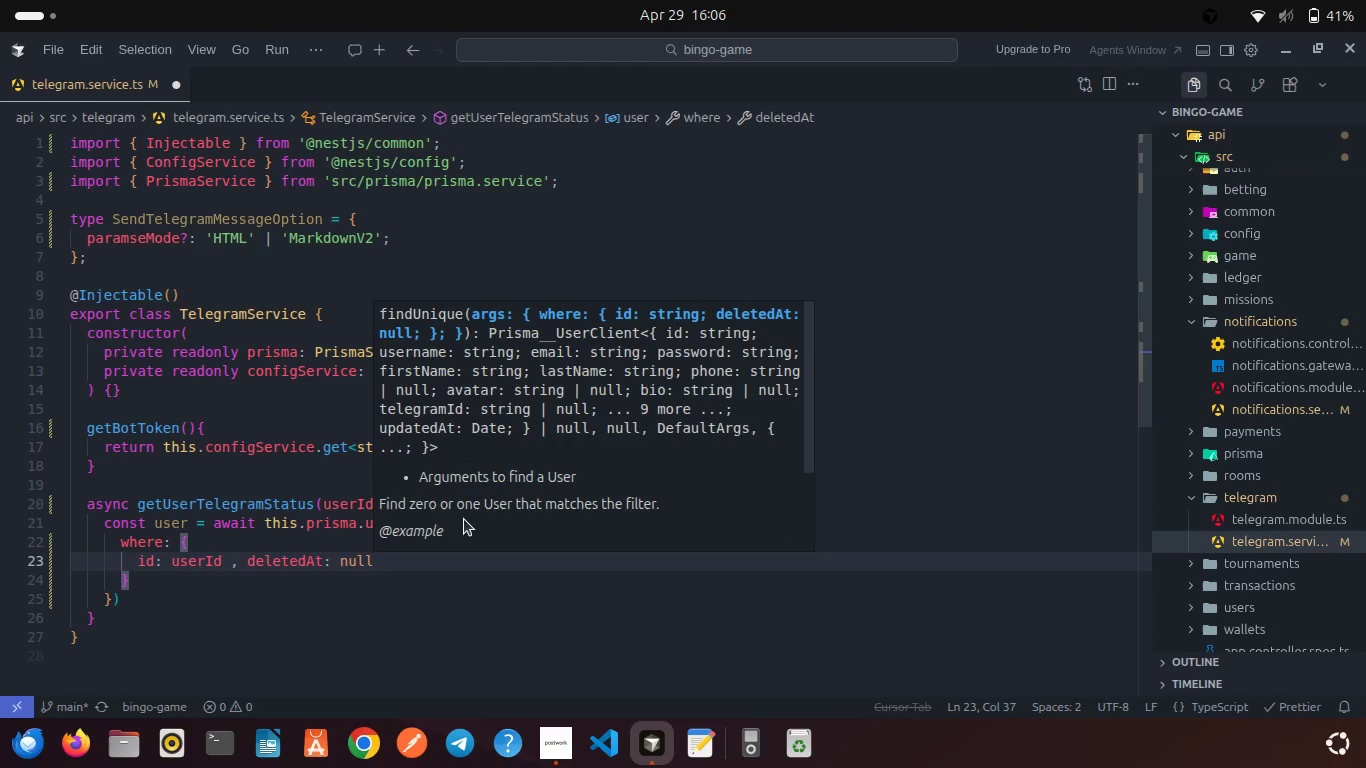 
key(Space)
 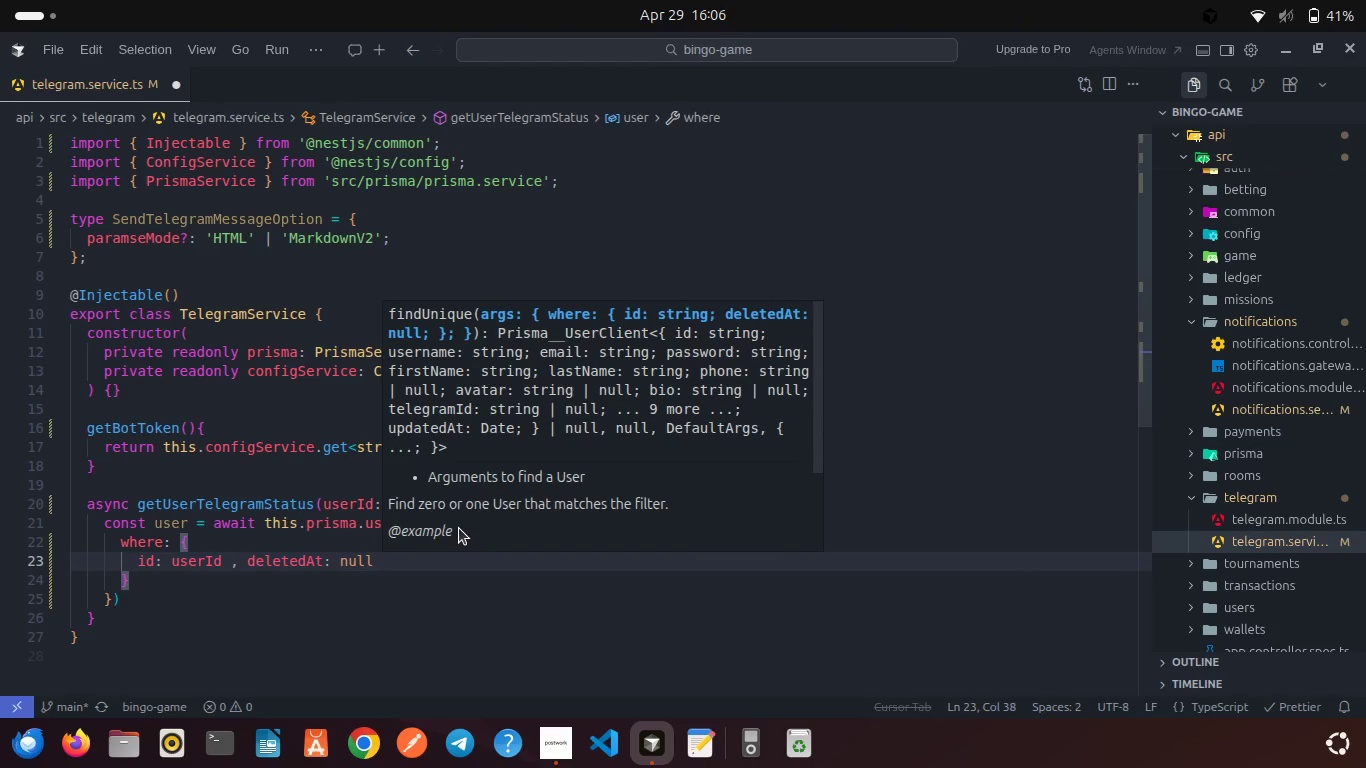 
left_click([212, 562])
 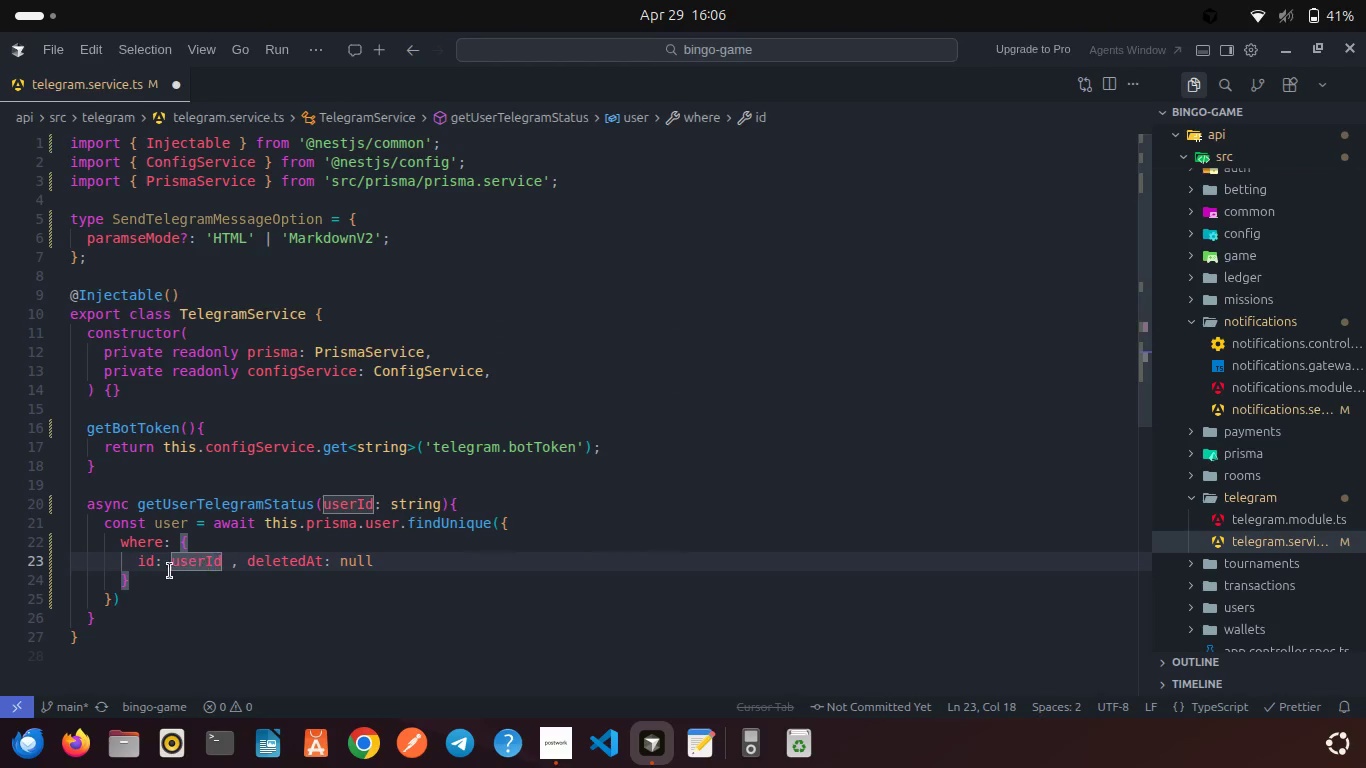 
left_click([170, 571])
 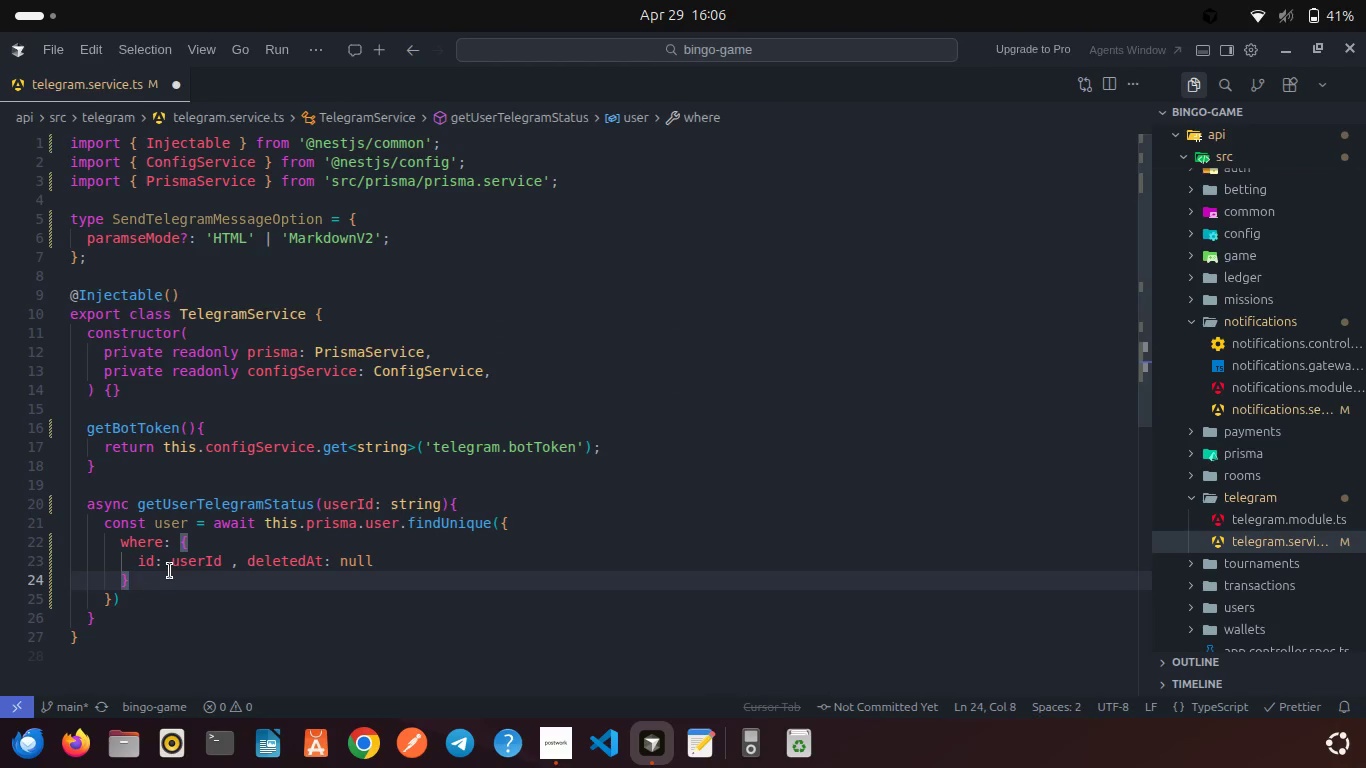 
key(Comma)
 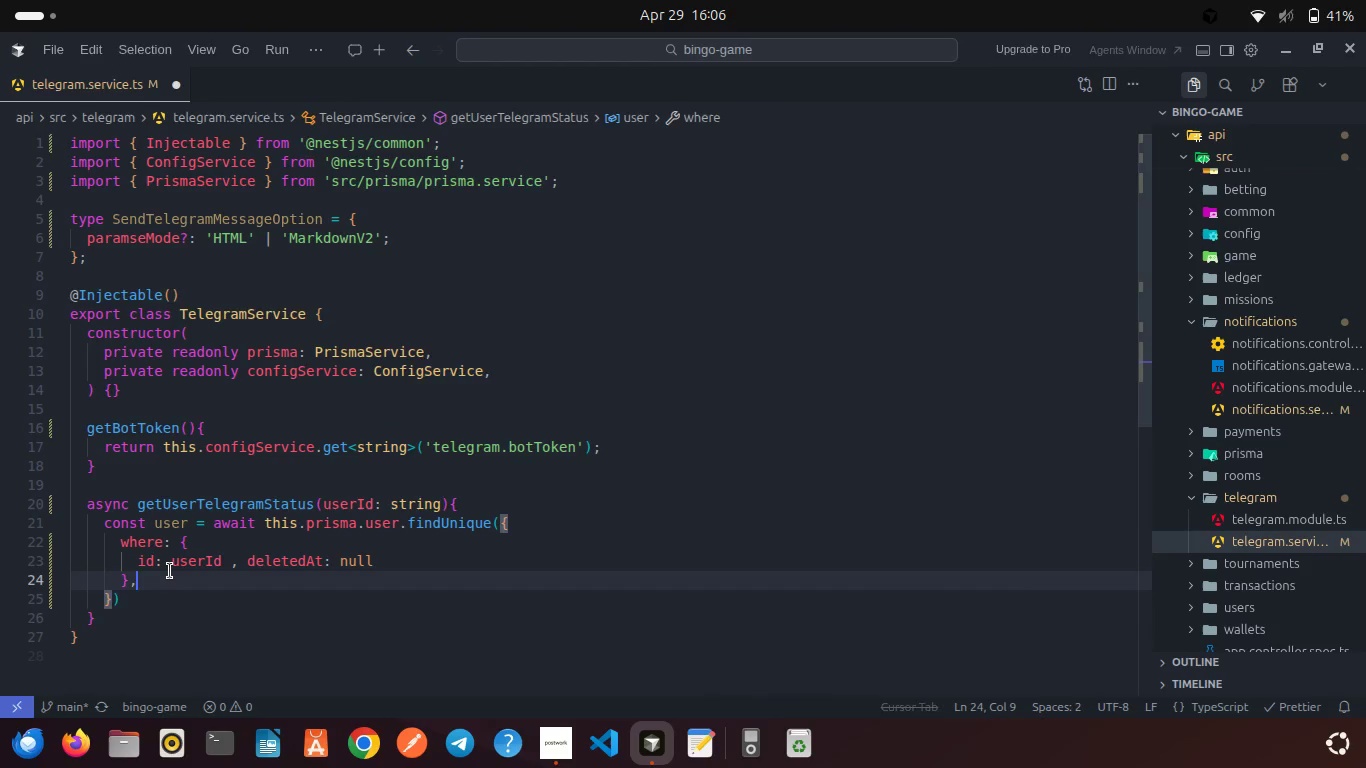 
key(Enter)
 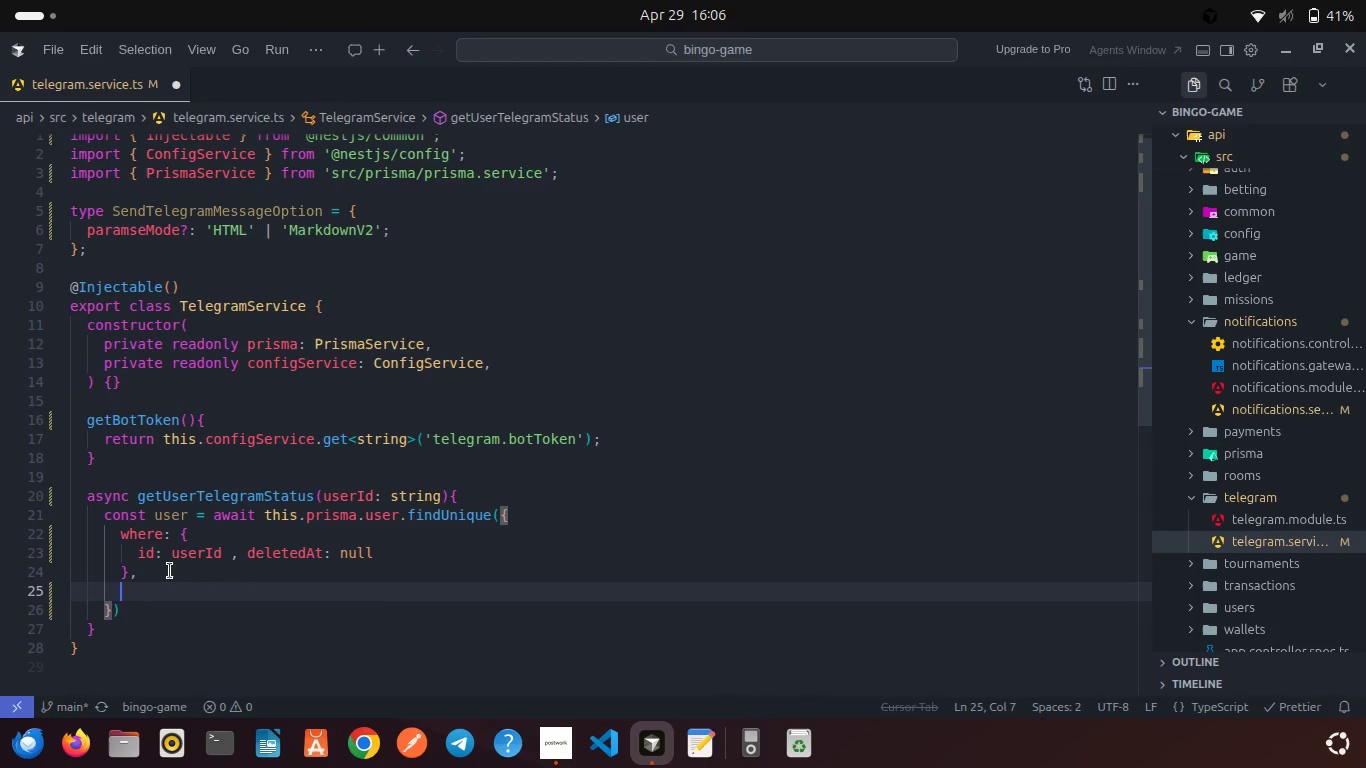 
type(sele)
 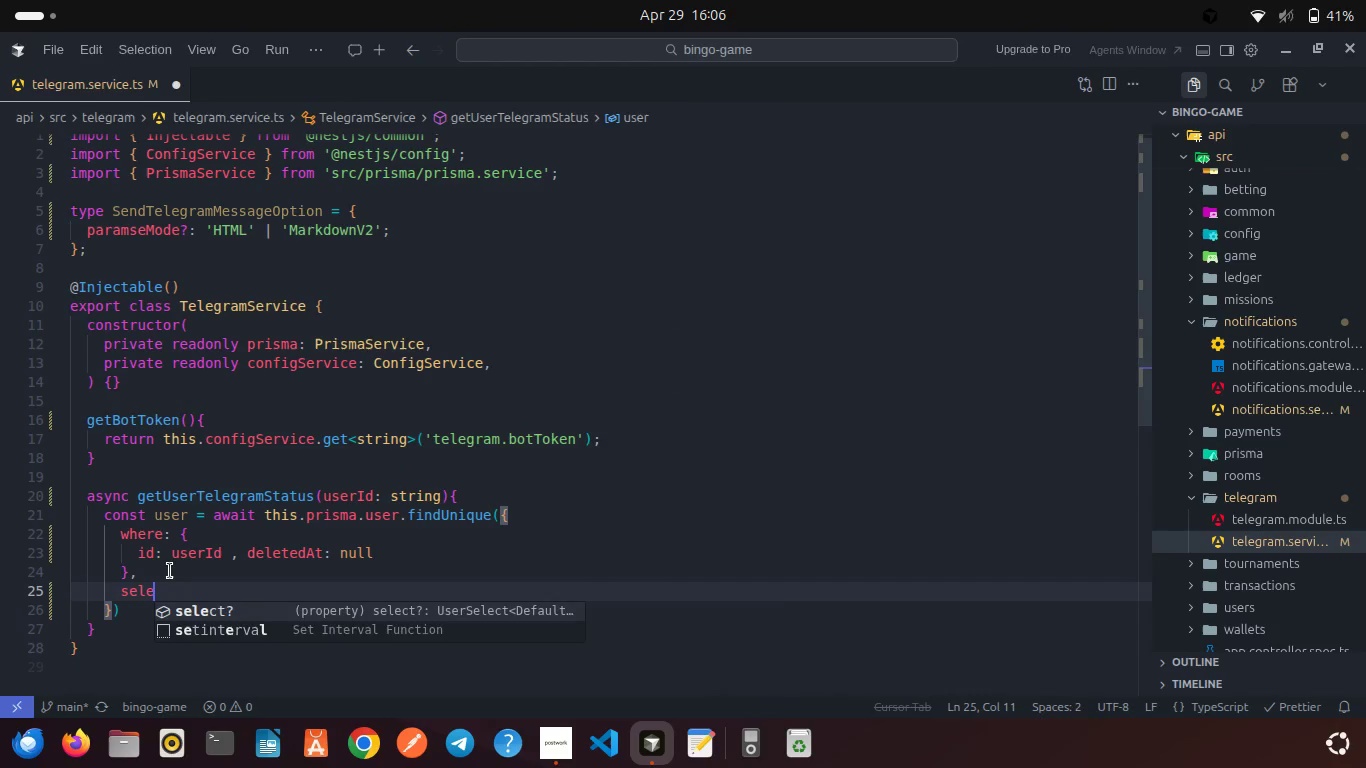 
key(Enter)
 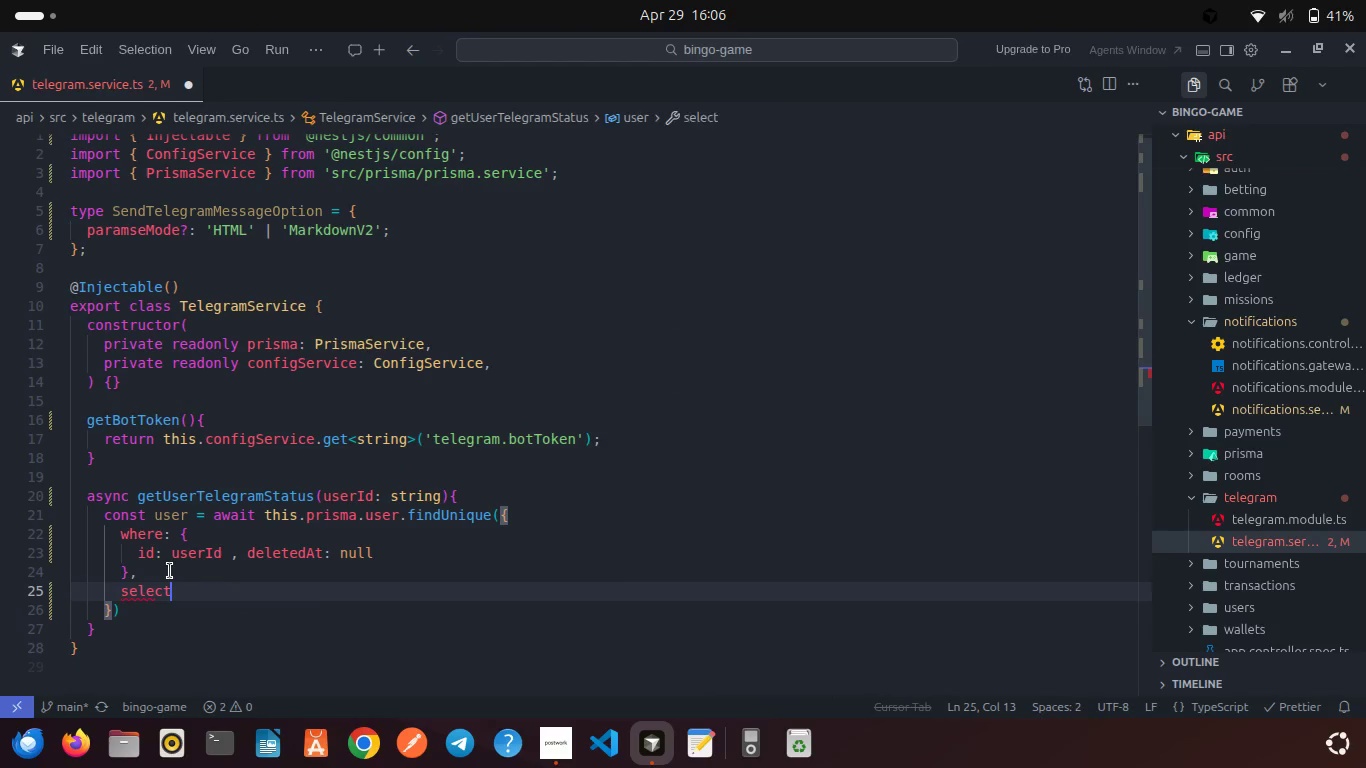 
key(Shift+Semicolon)
 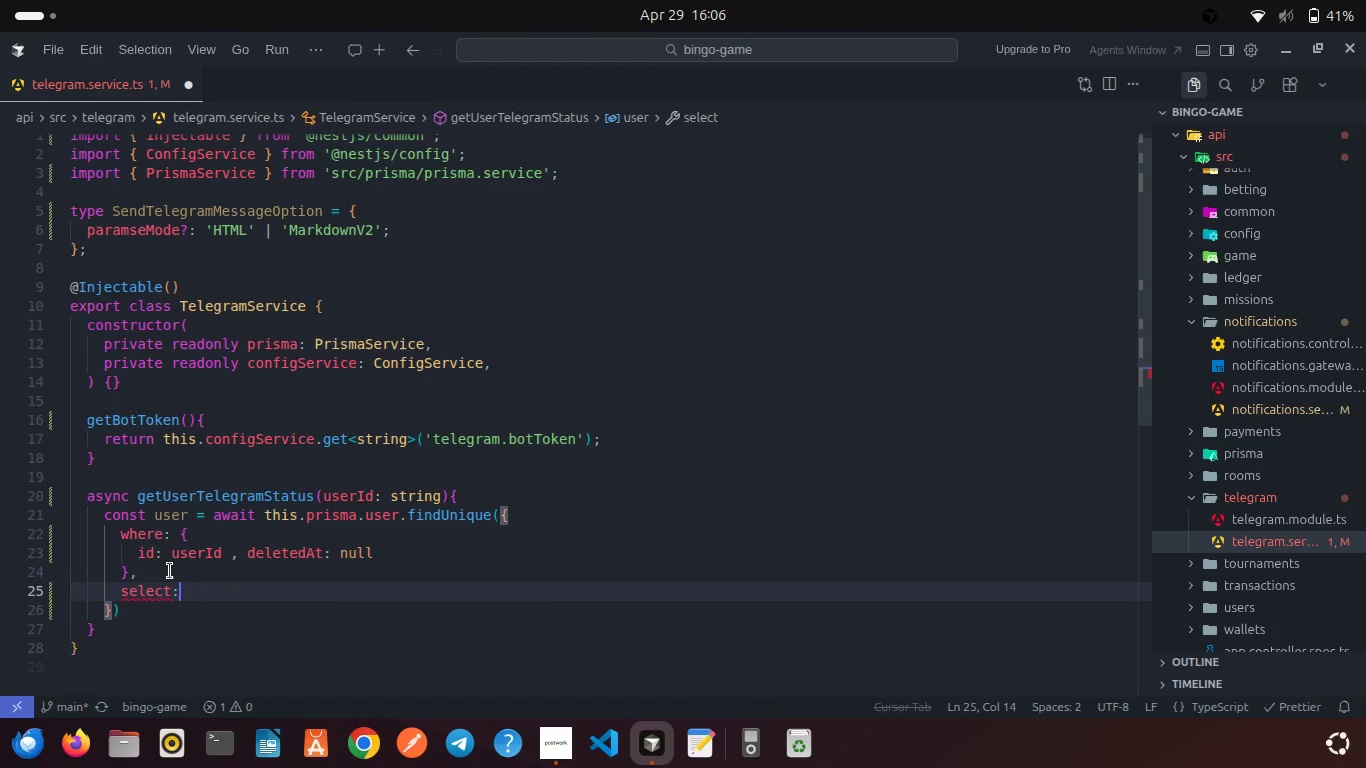 
key(Space)
 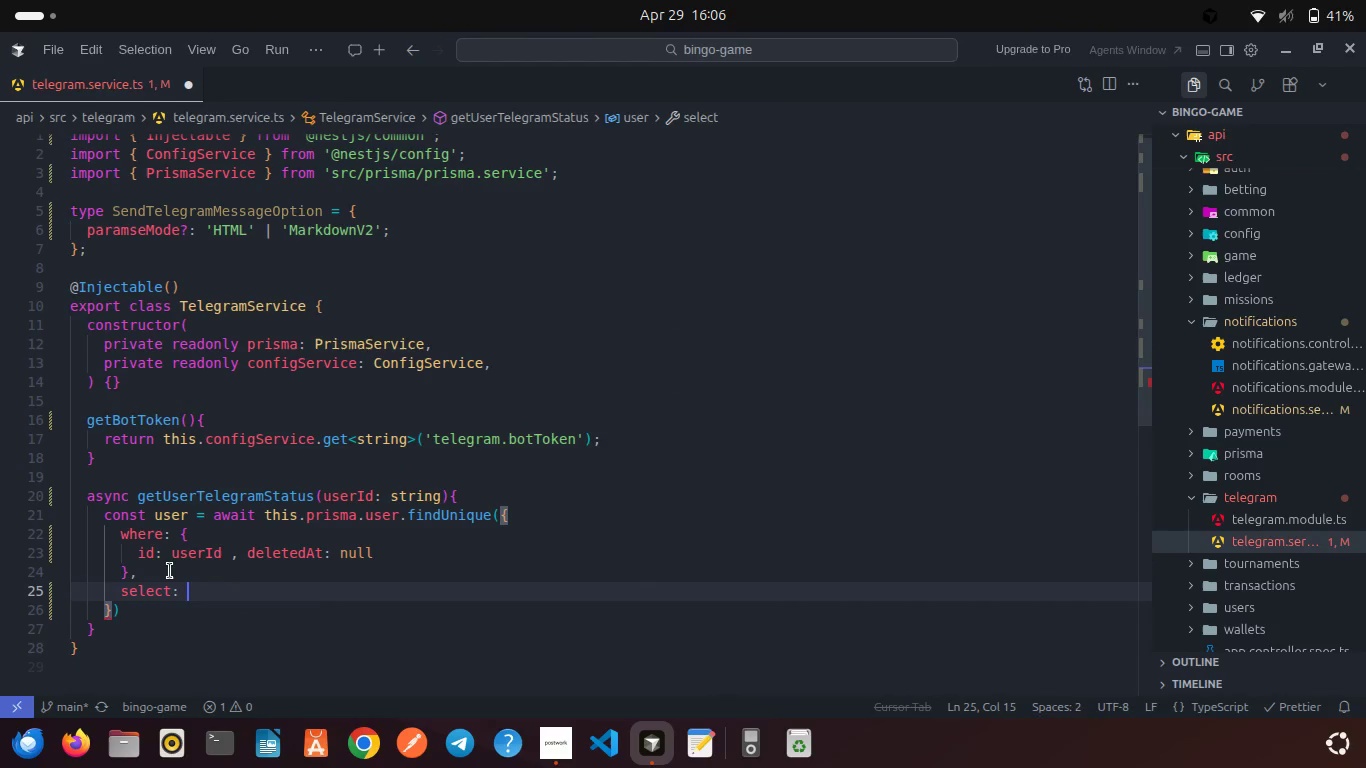 
key(Shift+BracketLeft)
 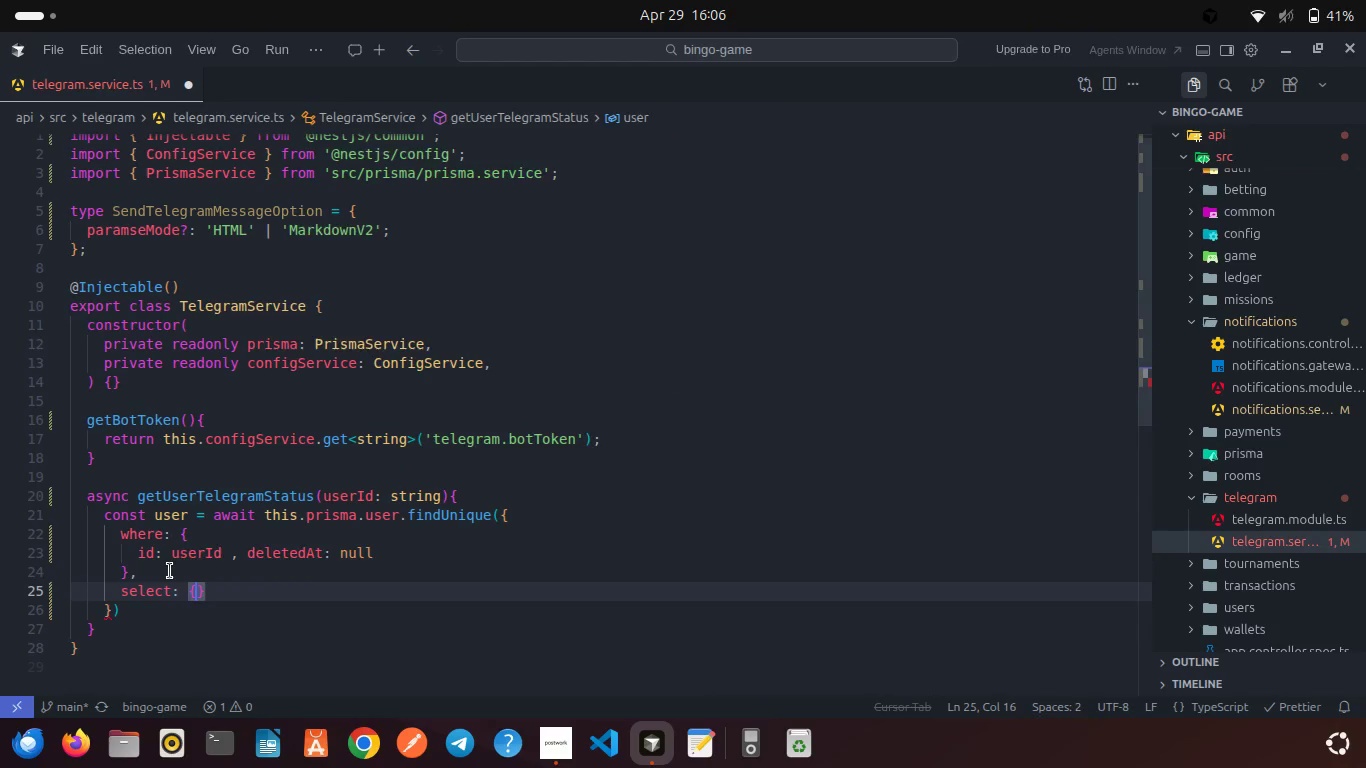 
key(Enter)
 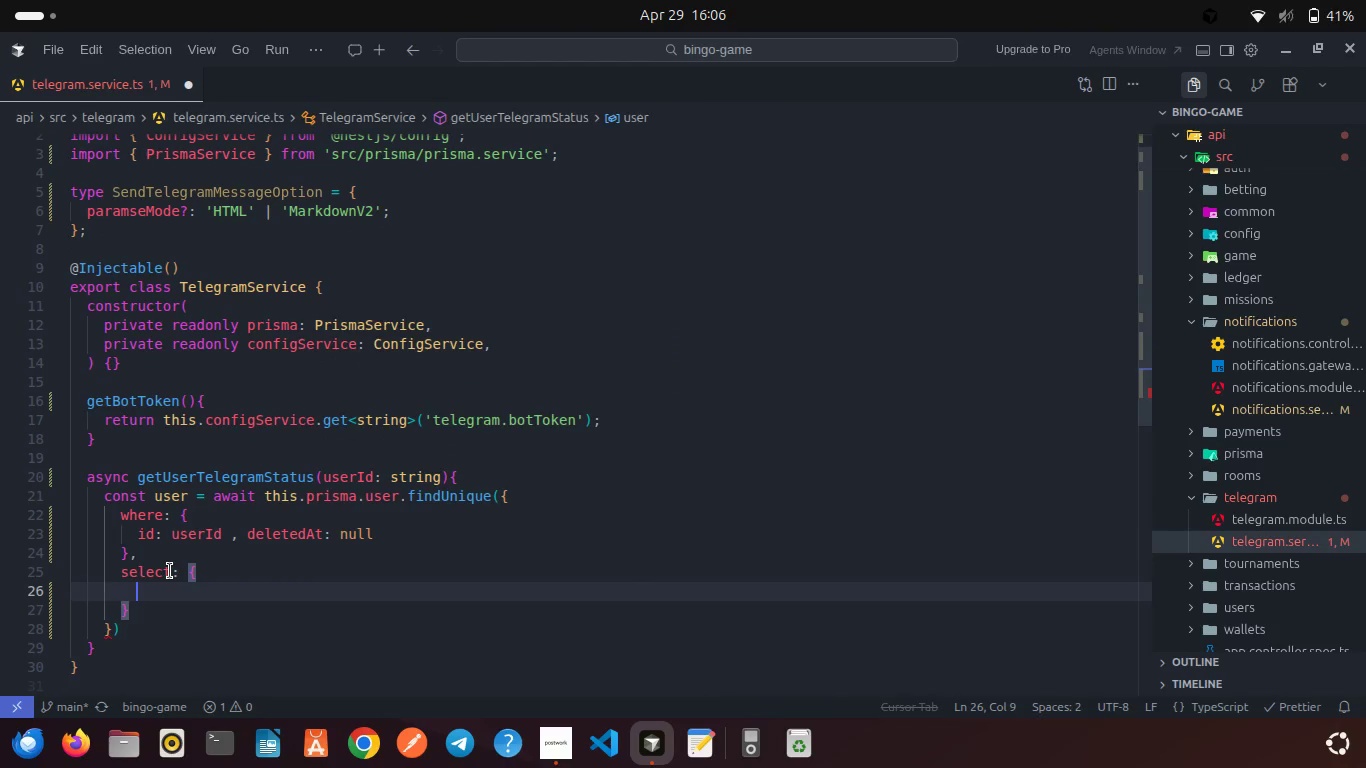 
type(id: true)
 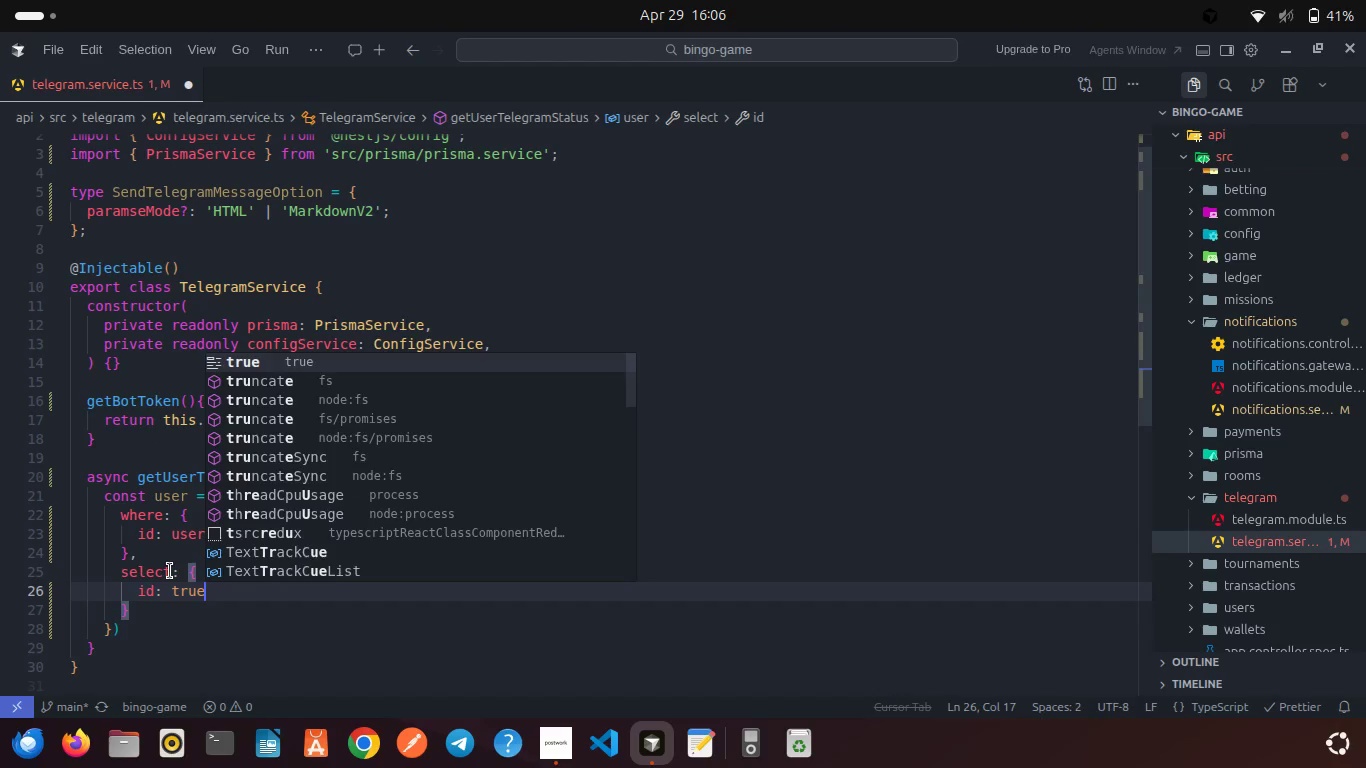 
 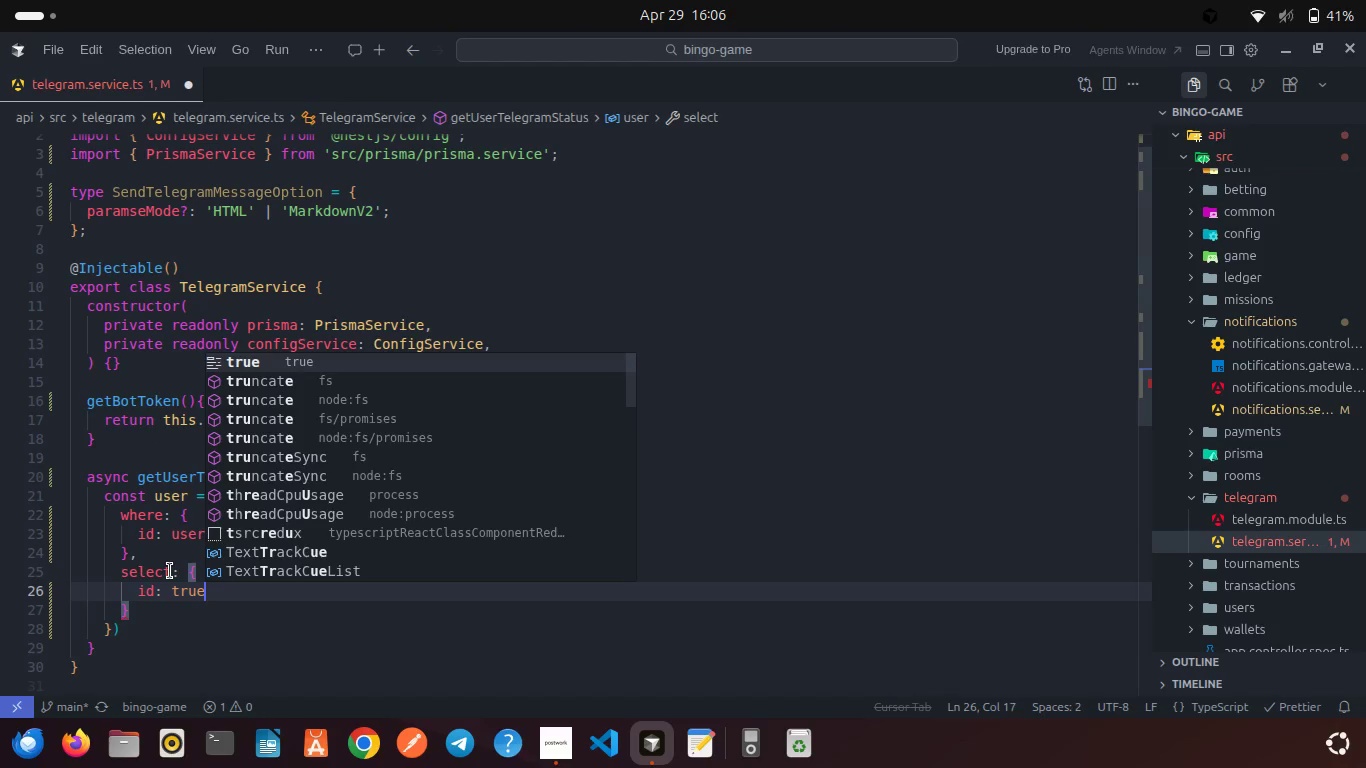 
key(Enter)
 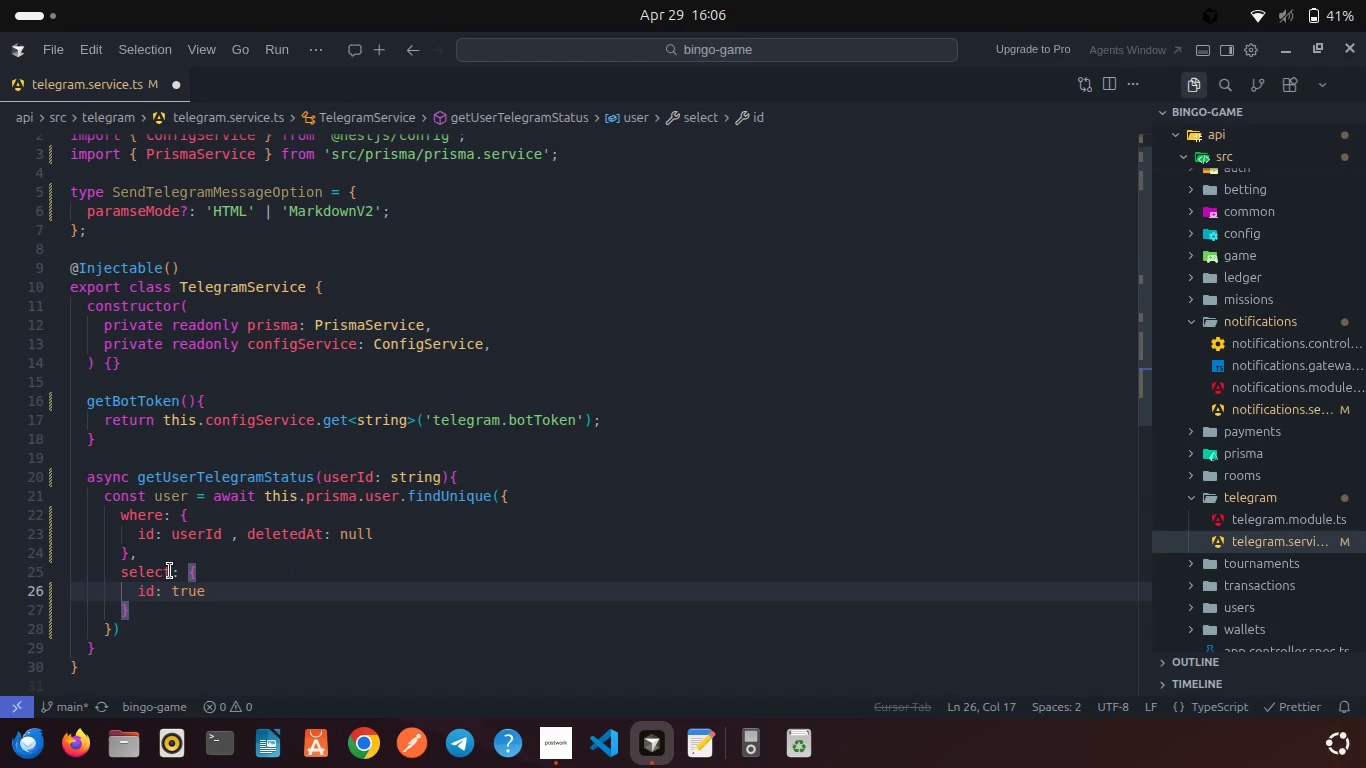 
key(Comma)
 